 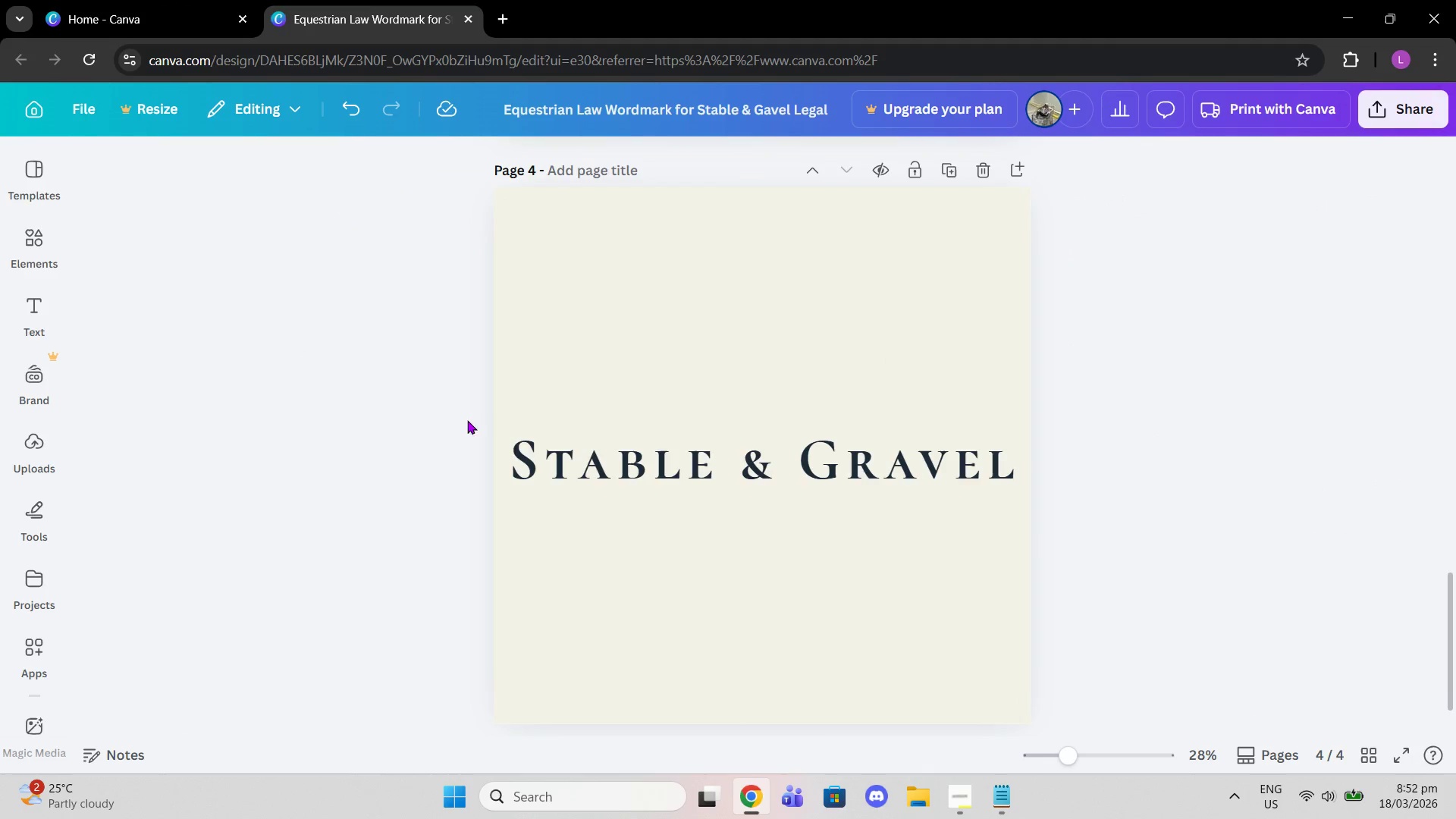 
scroll: coordinate [610, 456], scroll_direction: up, amount: 22.0
 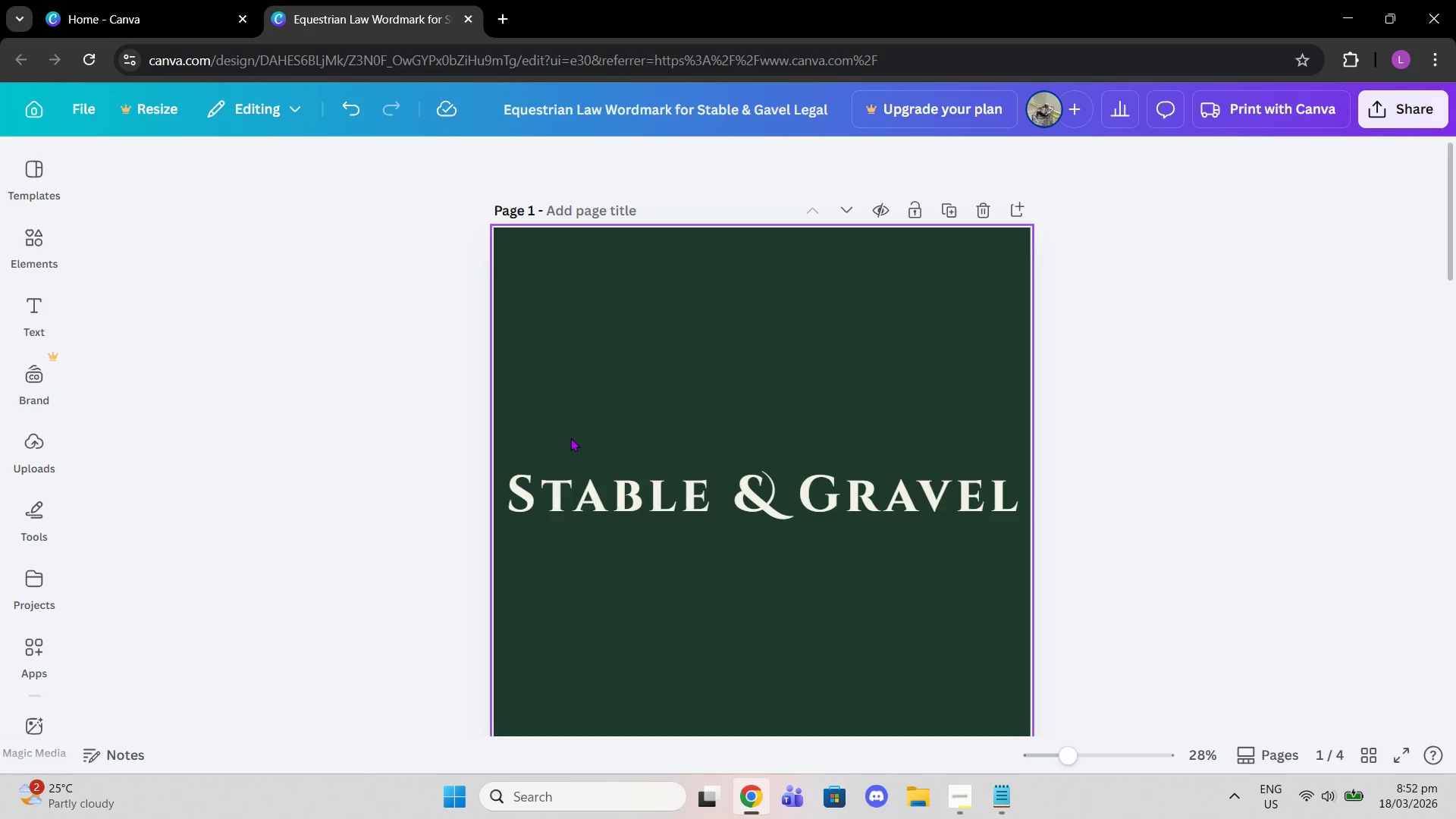 
wait(11.3)
 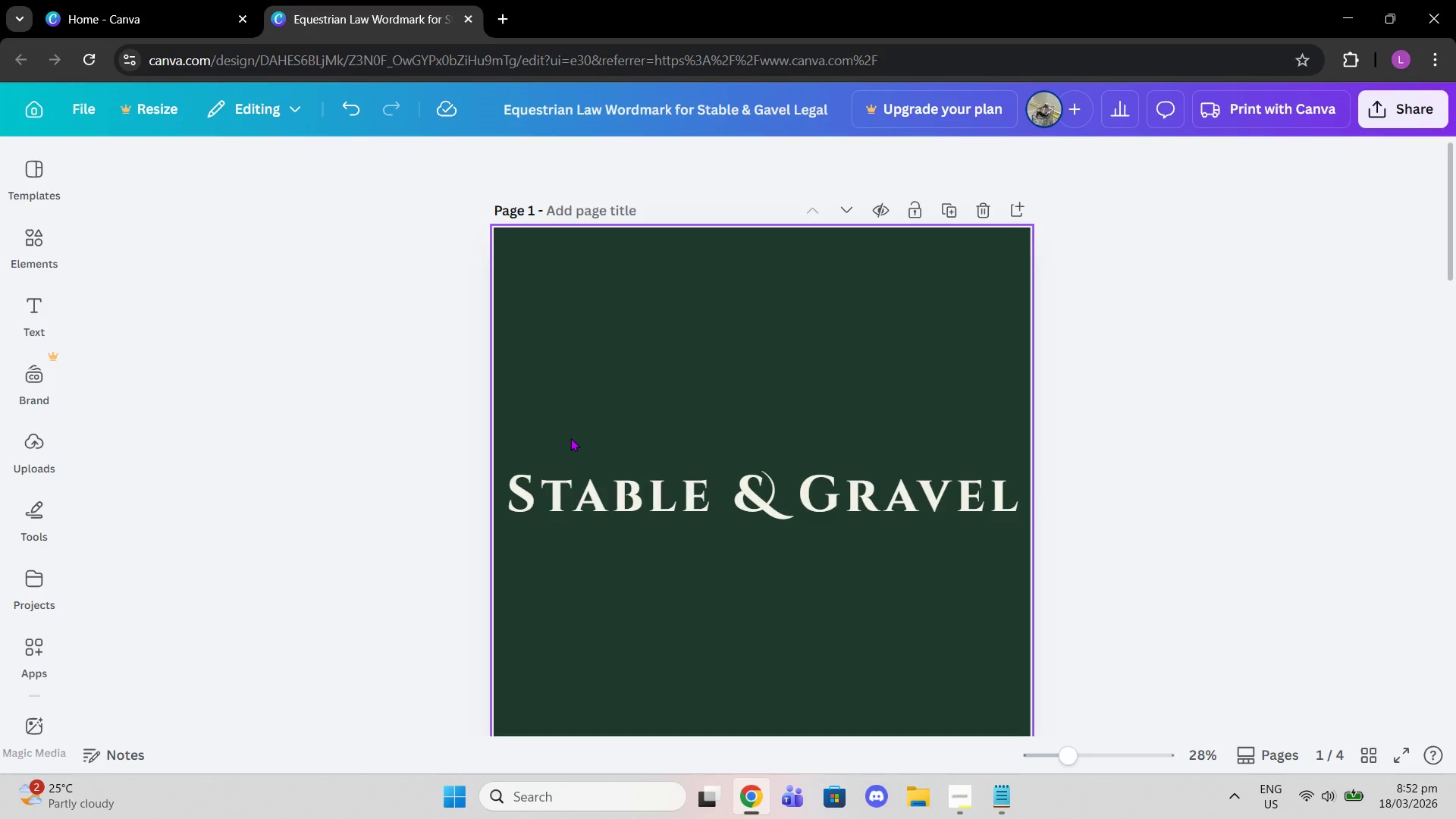 
scroll: coordinate [608, 294], scroll_direction: down, amount: 3.0
 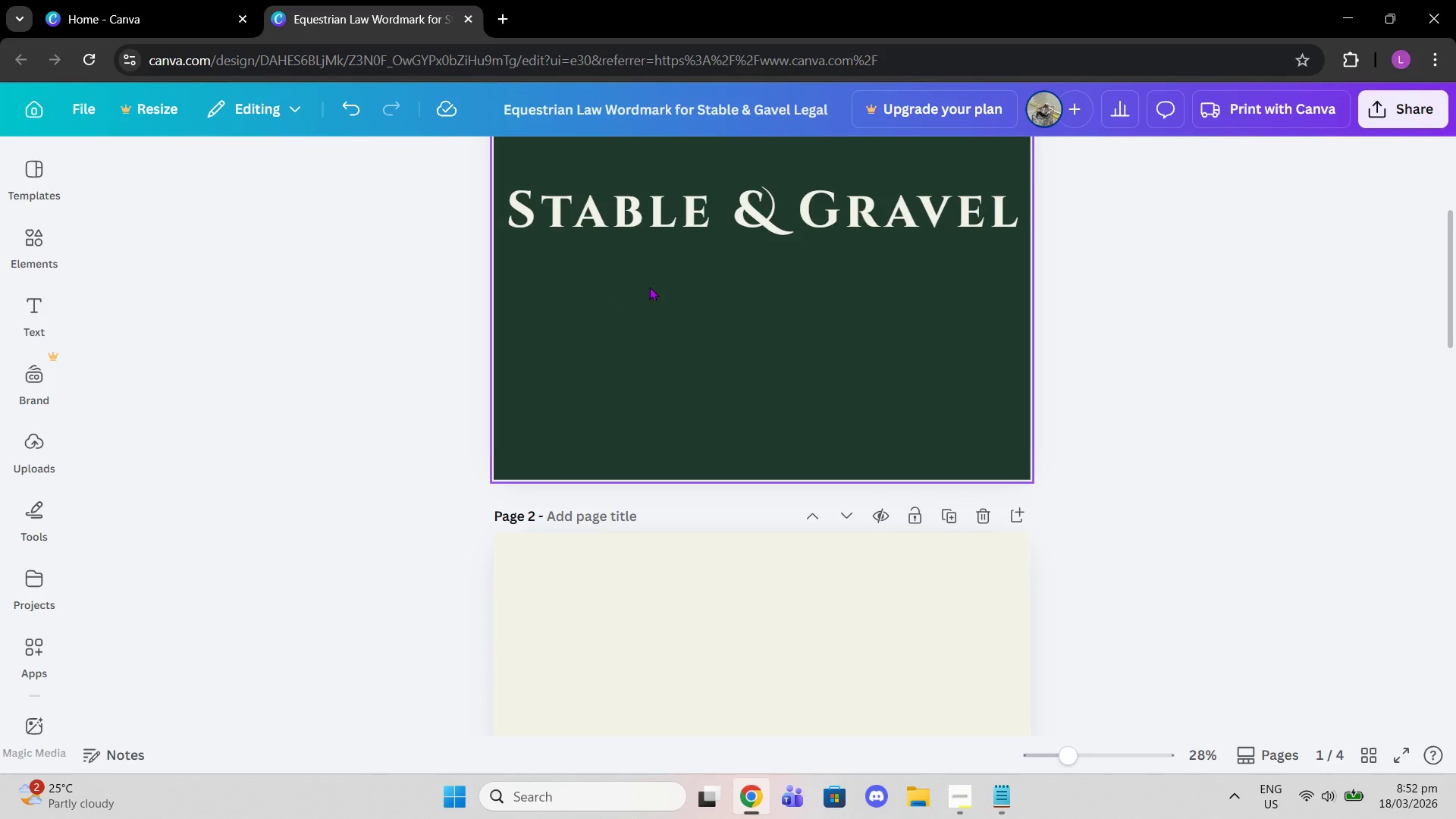 
scroll: coordinate [705, 353], scroll_direction: up, amount: 2.0
 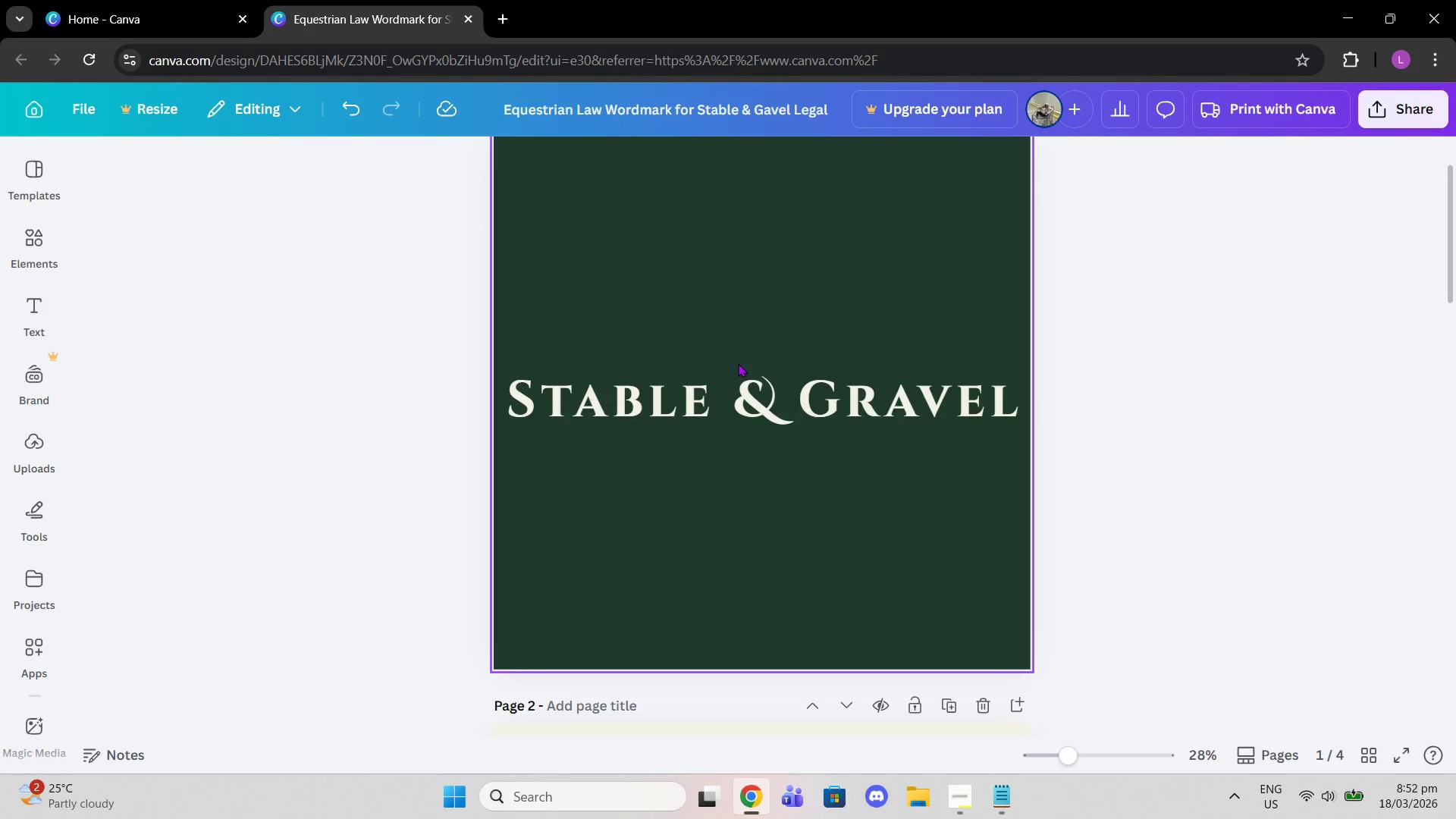 
left_click([758, 394])
 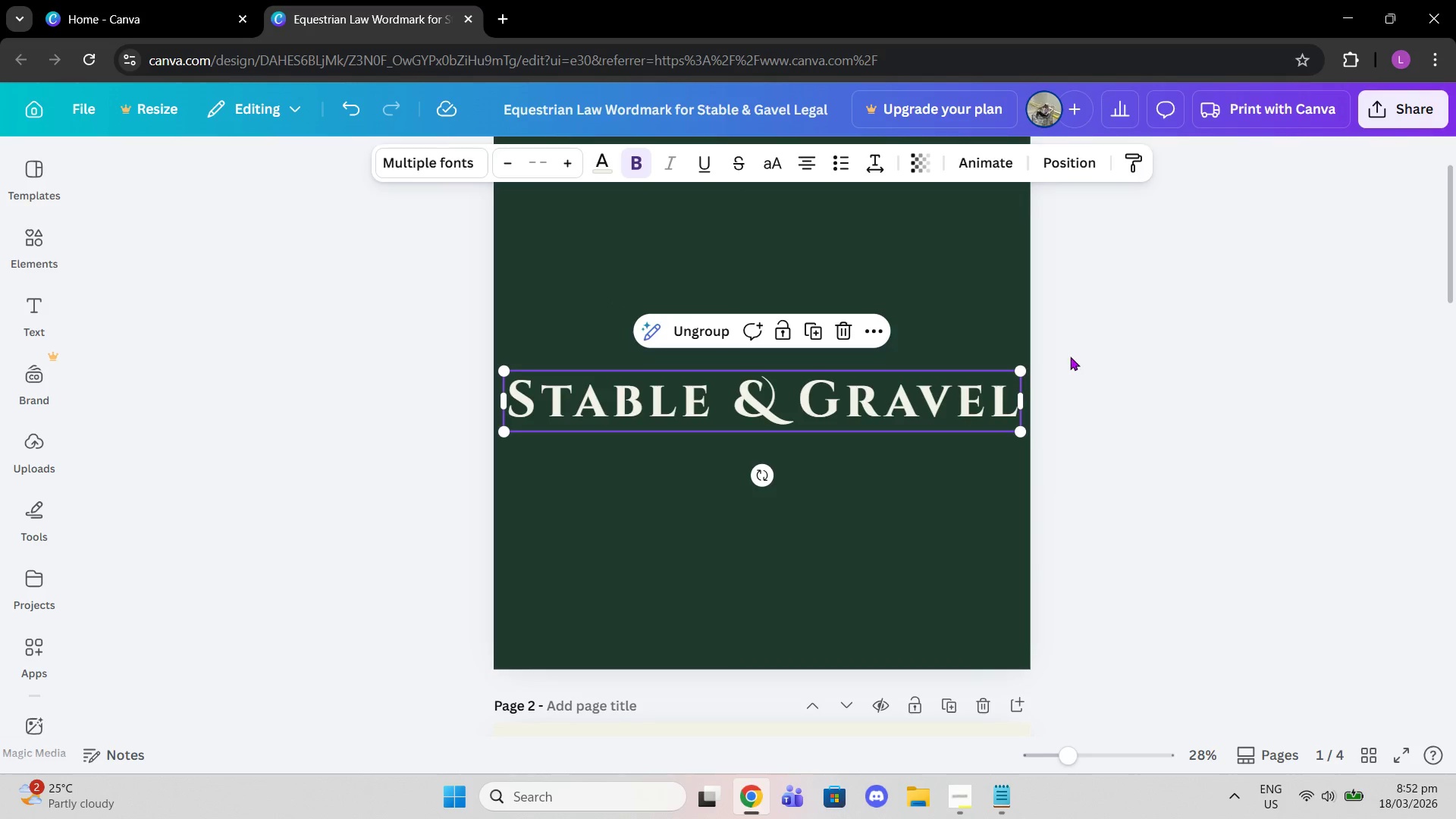 
left_click([1068, 356])
 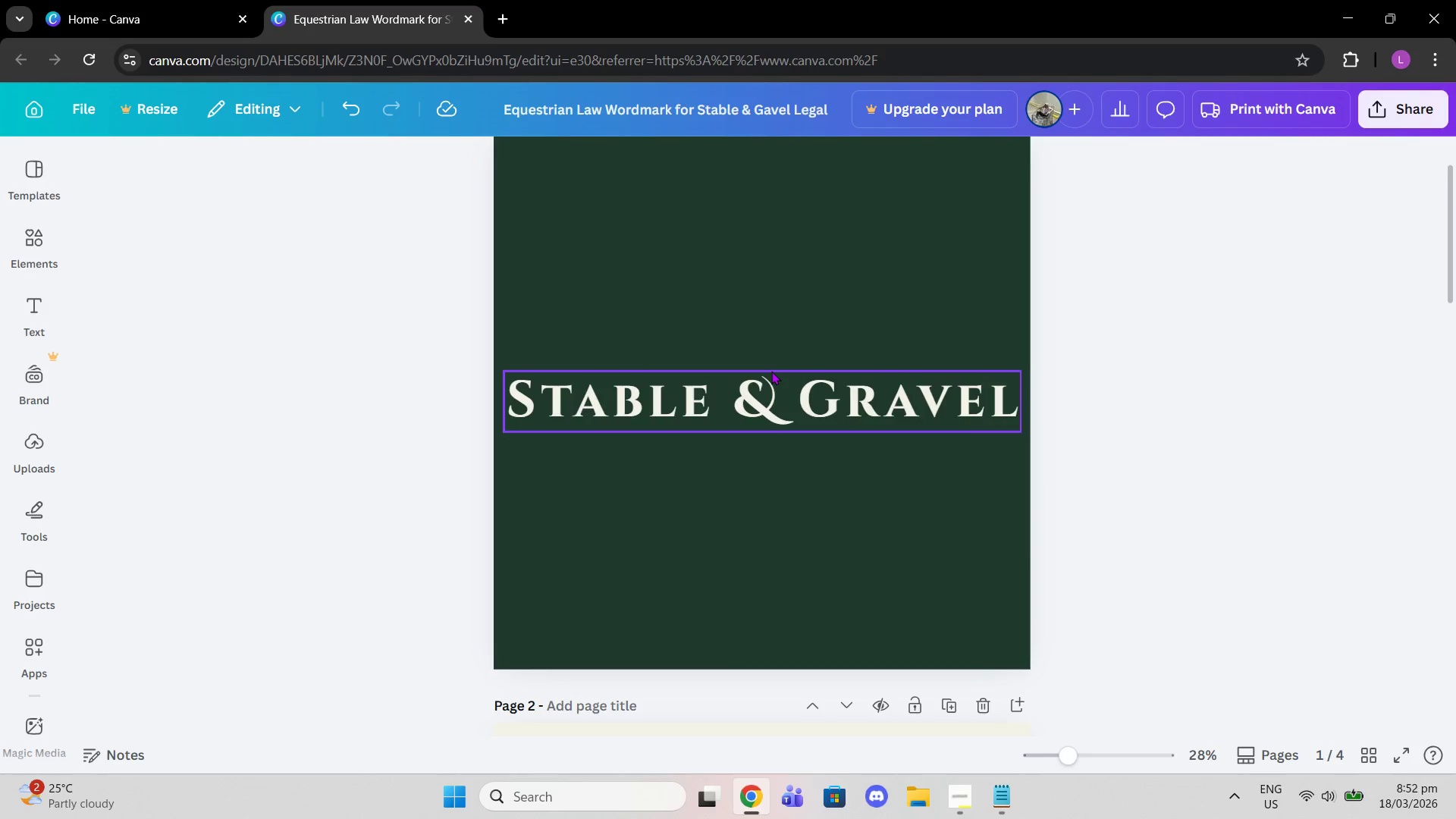 
scroll: coordinate [767, 369], scroll_direction: down, amount: 3.0
 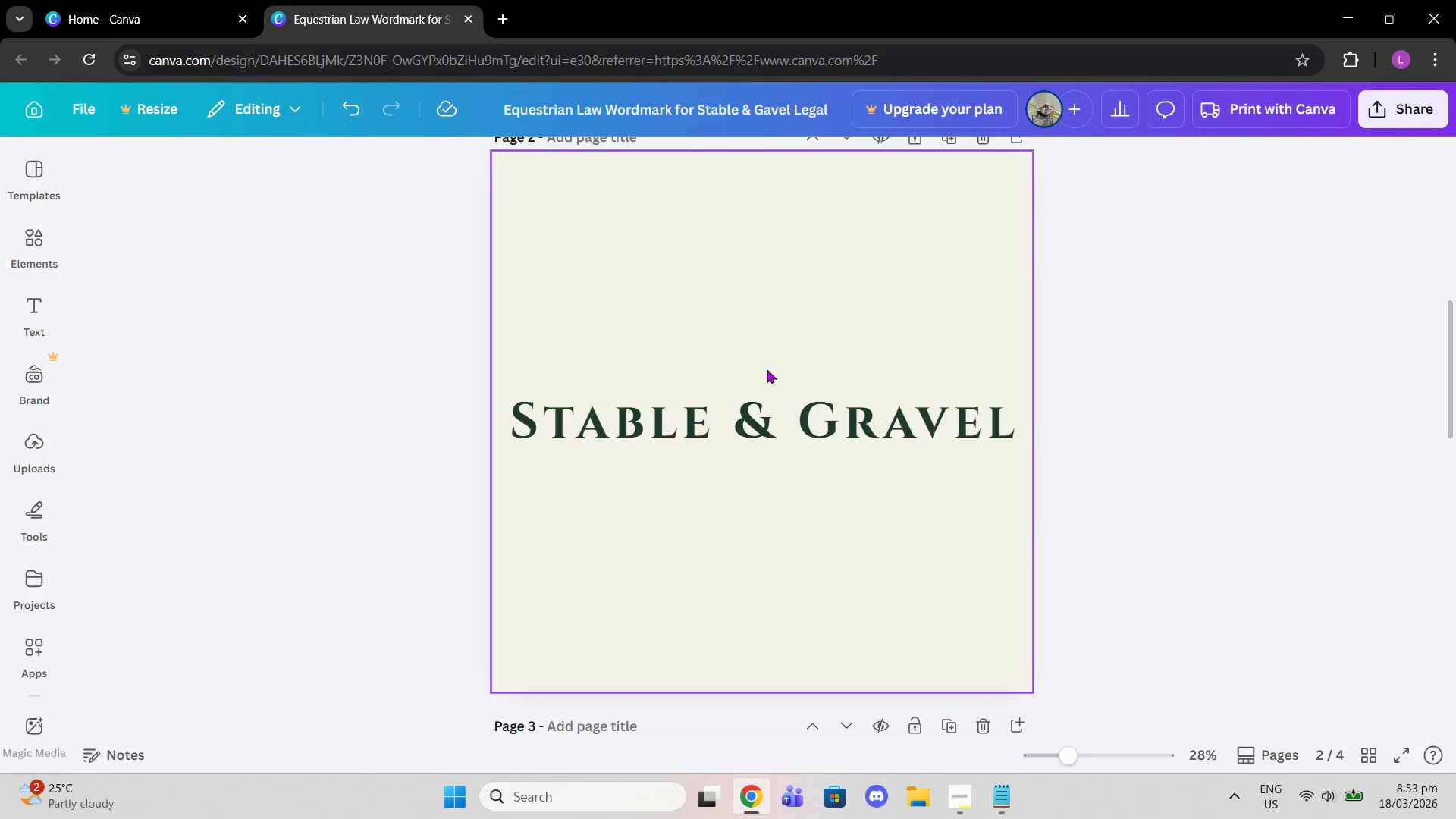 
wait(6.14)
 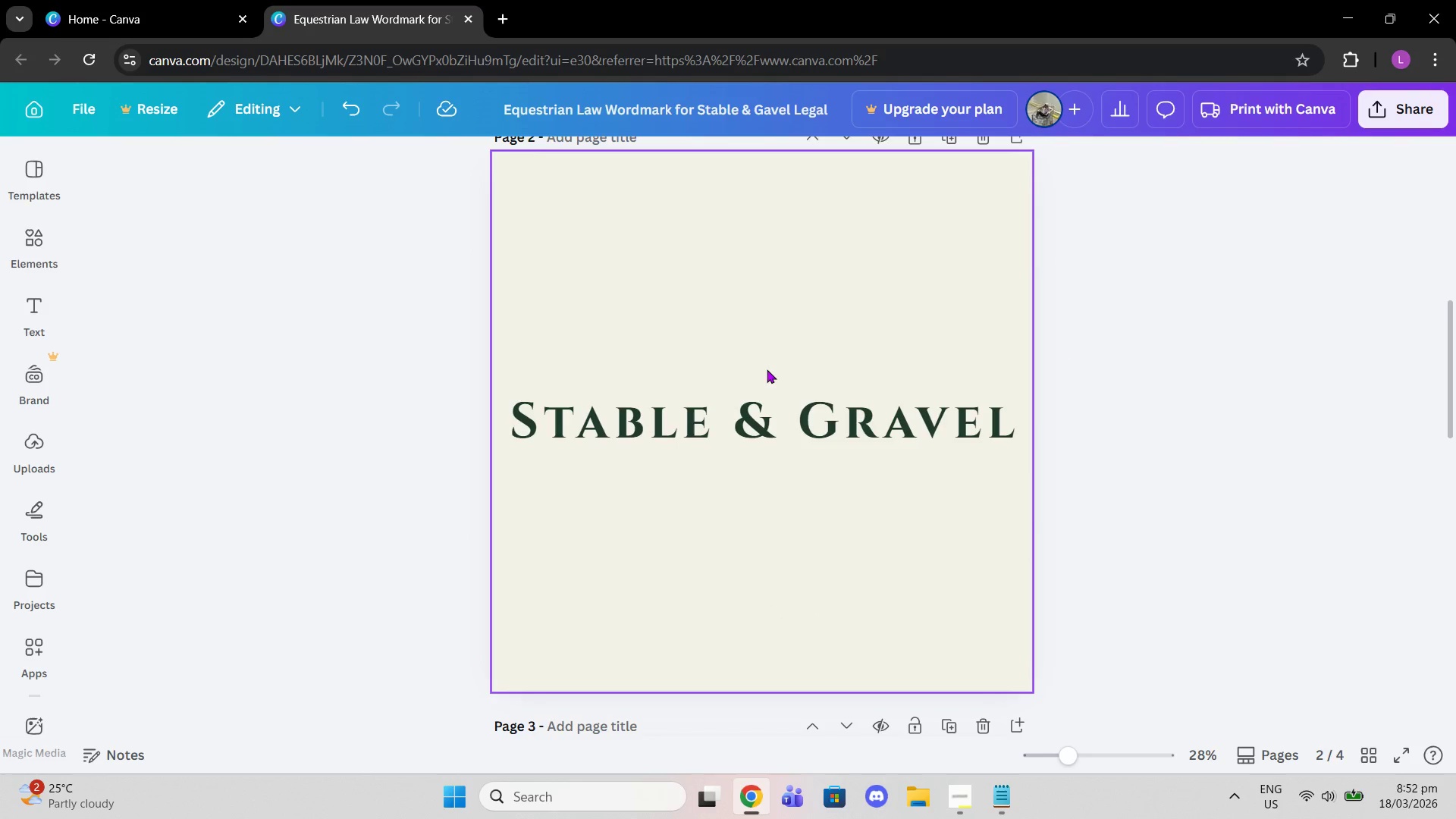 
scroll: coordinate [767, 369], scroll_direction: down, amount: 2.0
 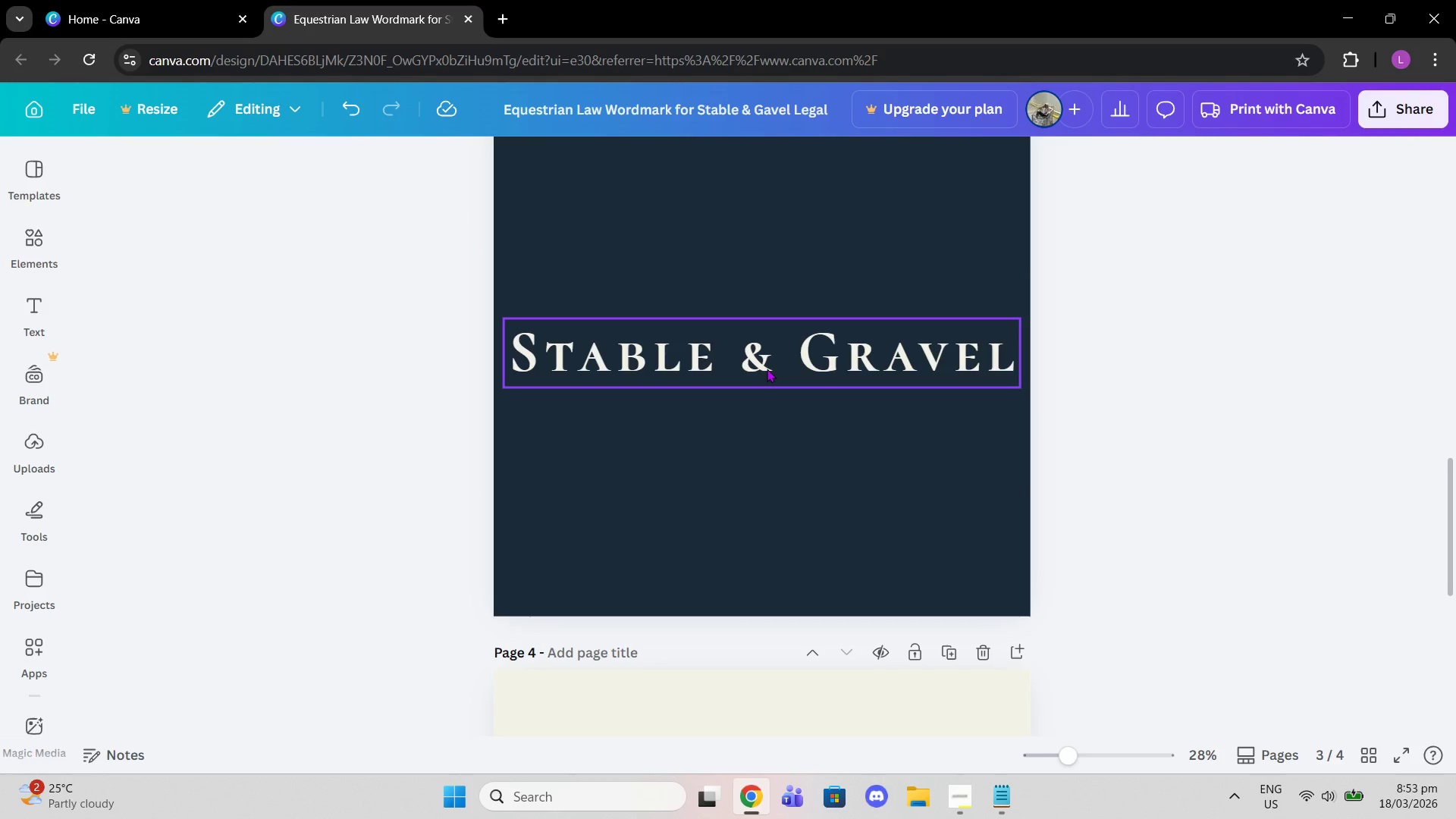 
wait(5.33)
 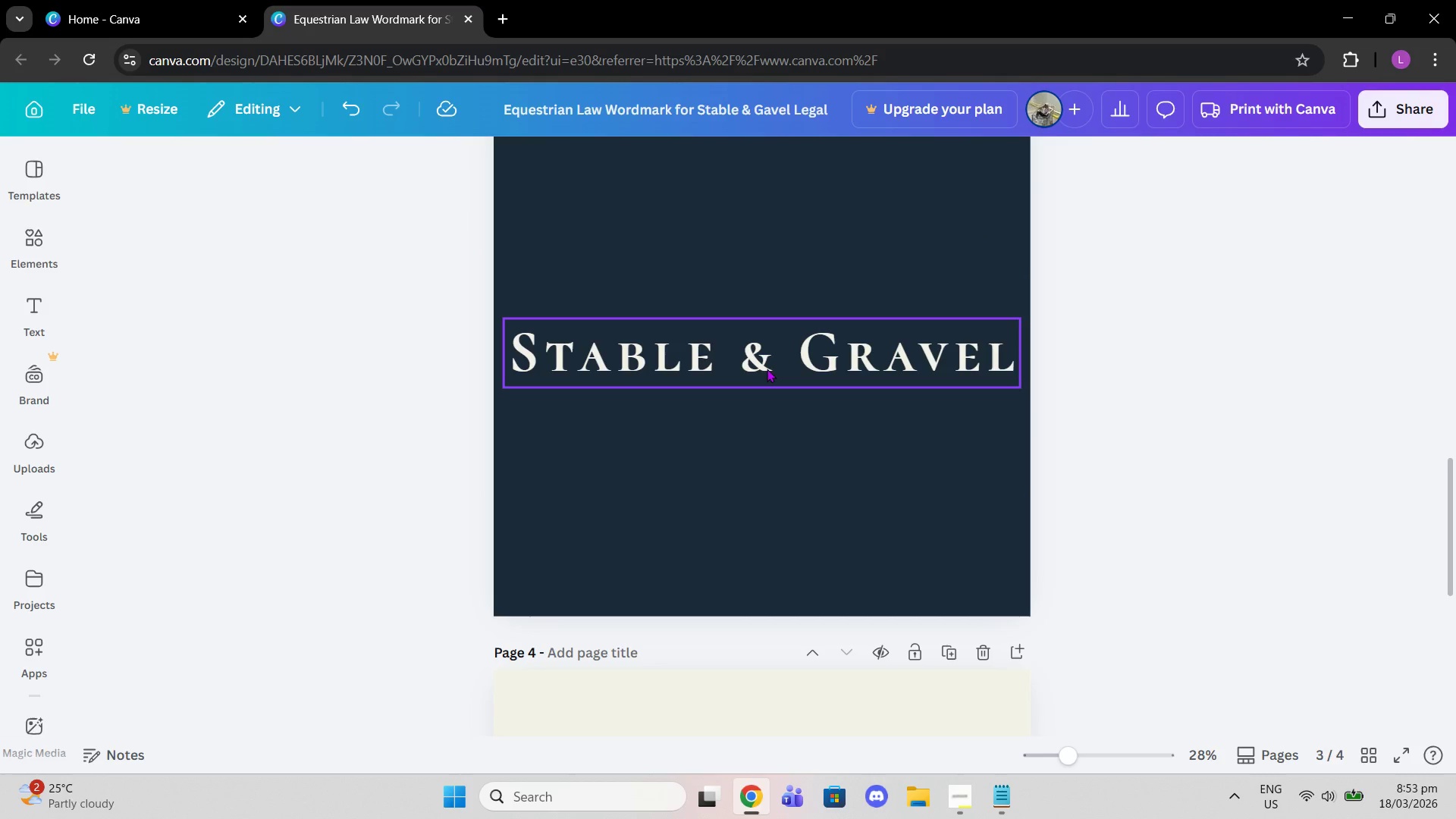 
scroll: coordinate [767, 369], scroll_direction: down, amount: 2.0
 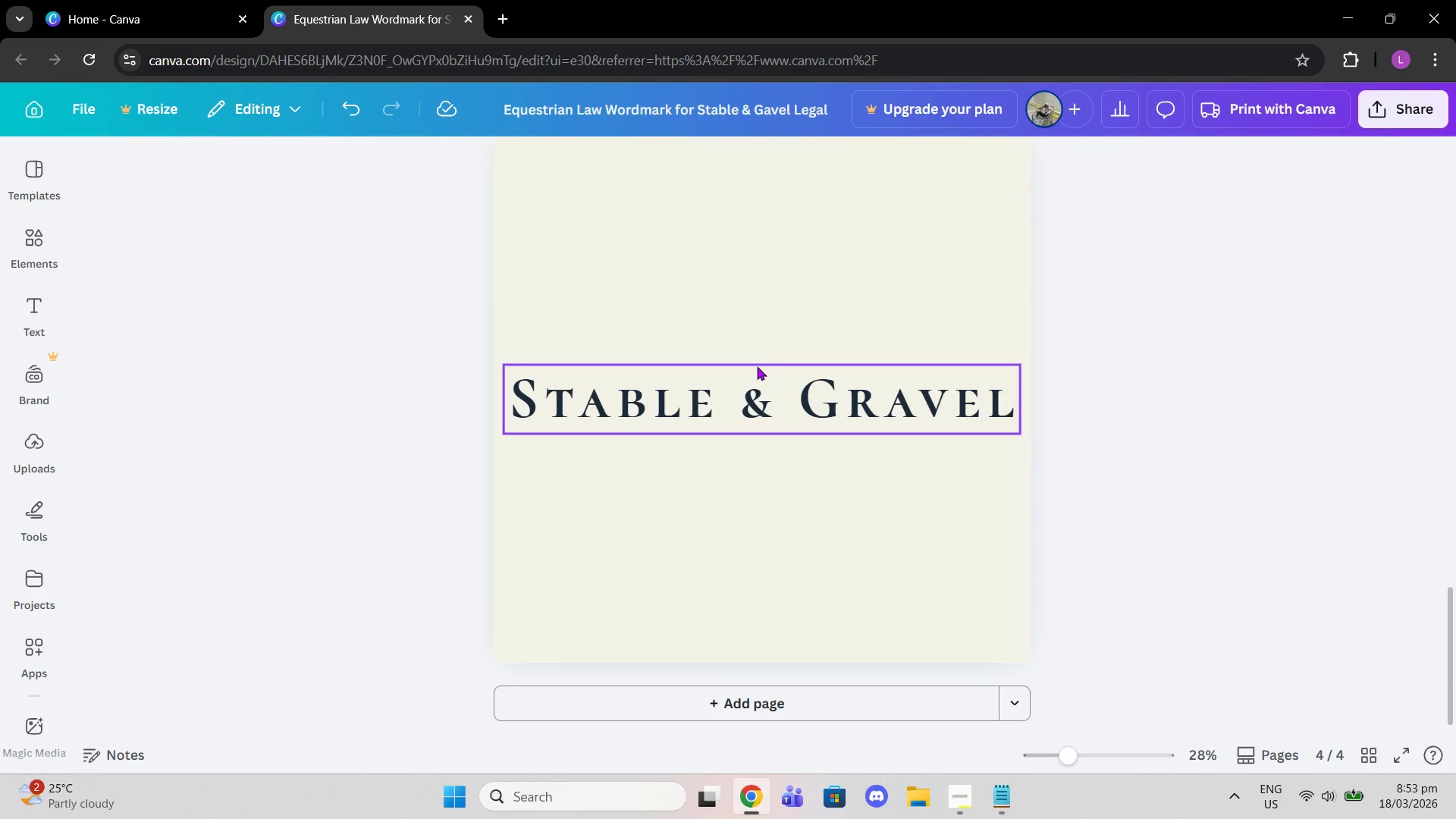 
wait(5.12)
 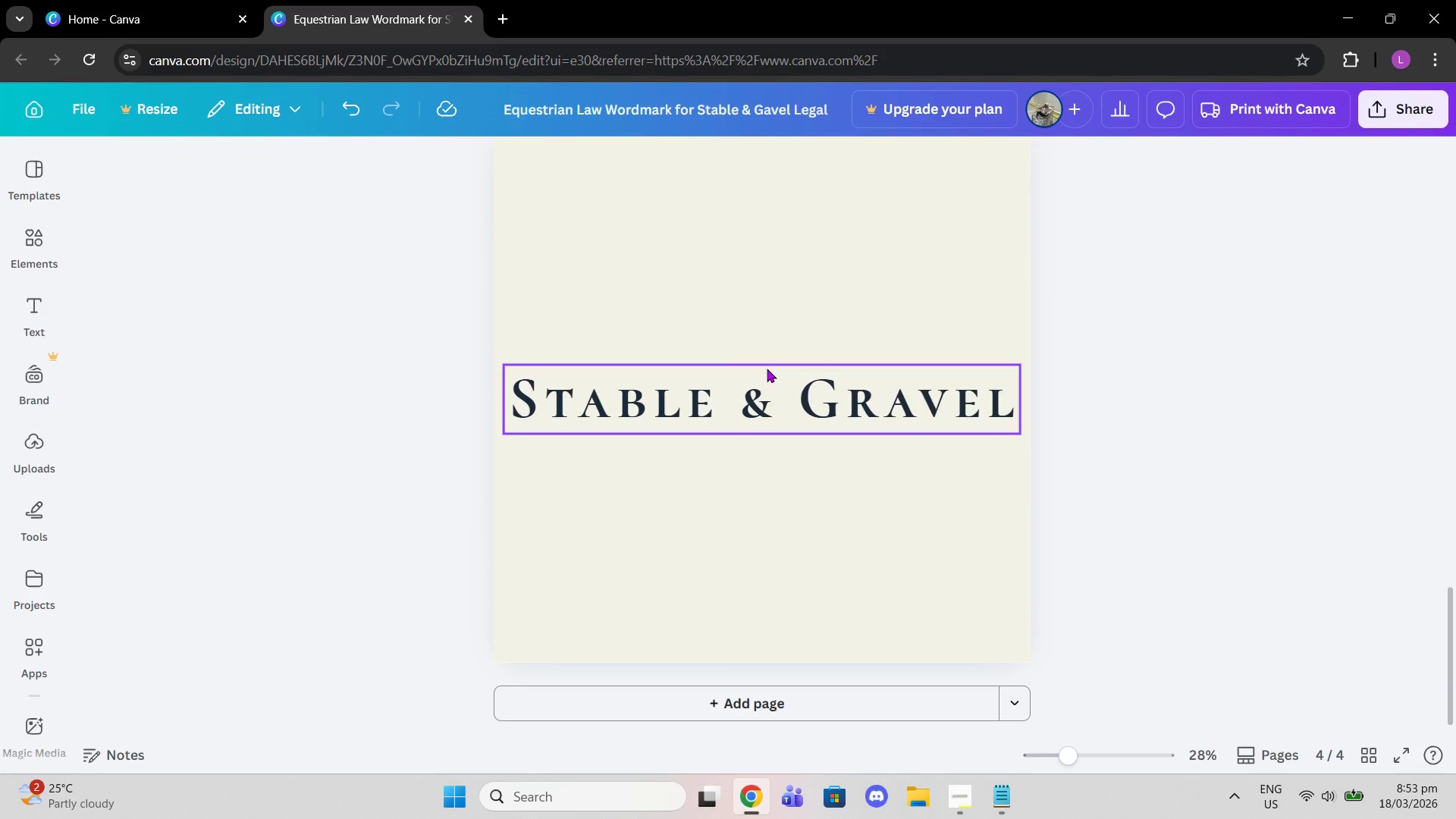 
scroll: coordinate [753, 366], scroll_direction: down, amount: 4.0
 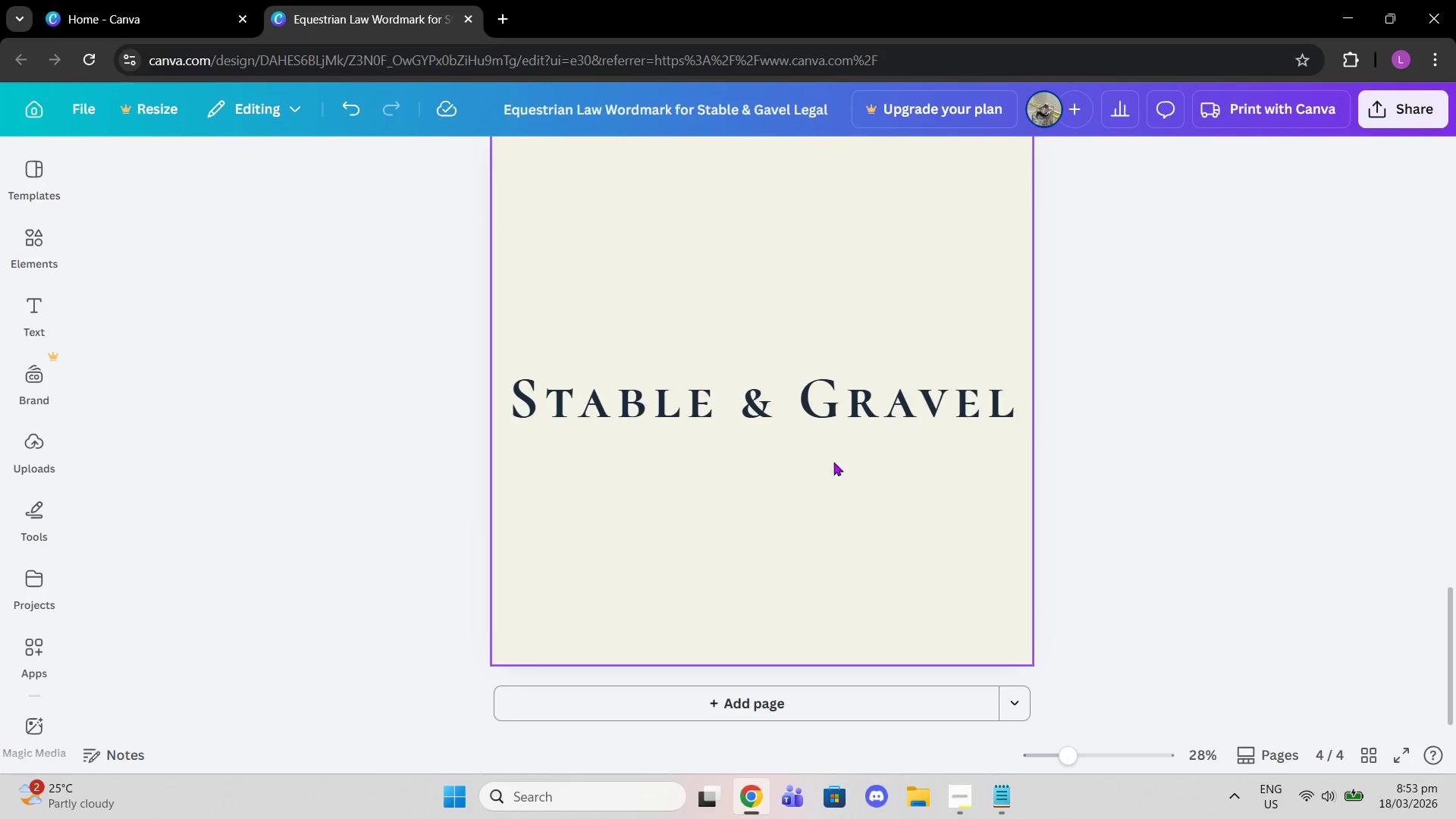 
left_click([804, 426])
 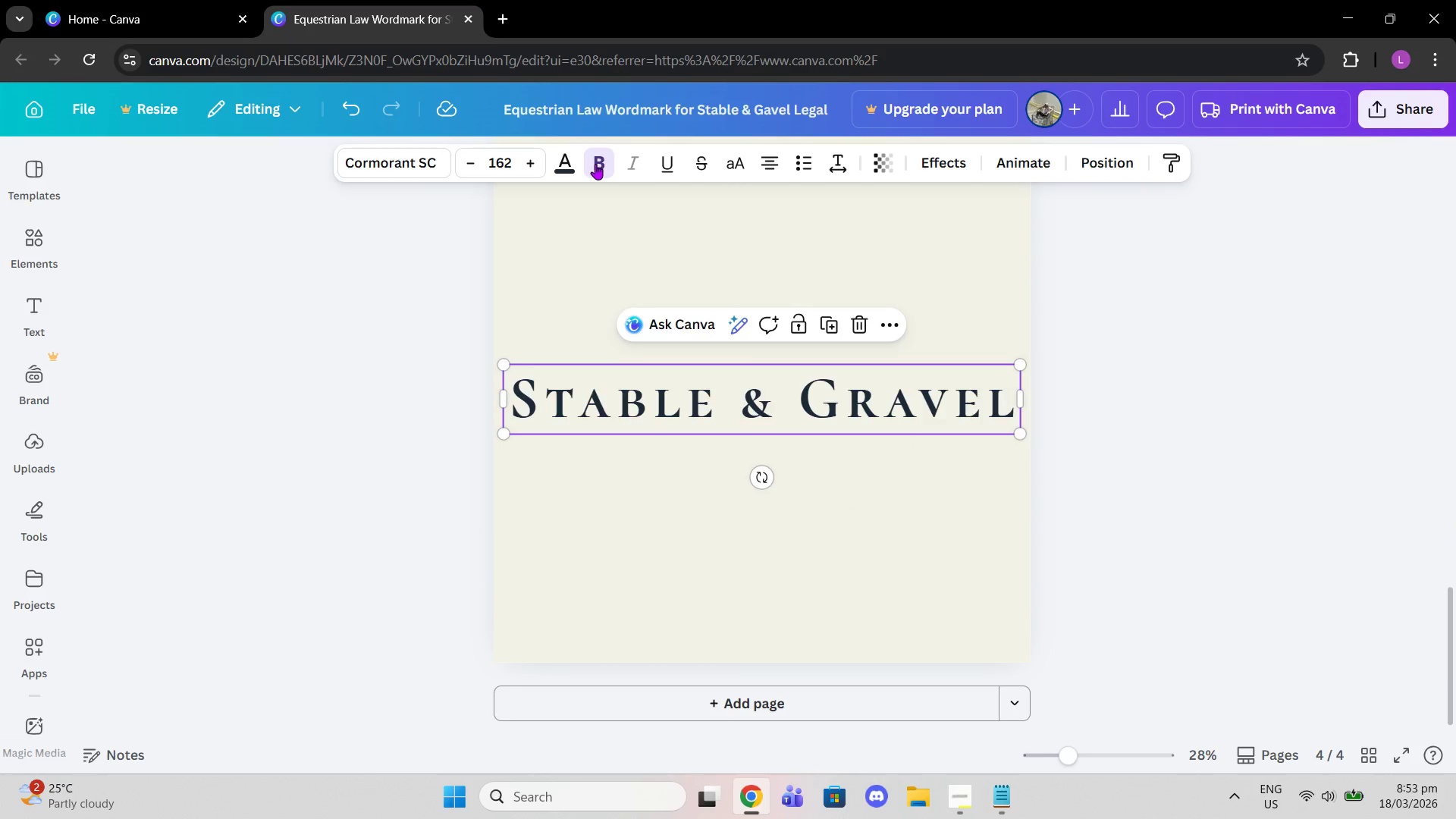 
double_click([595, 164])
 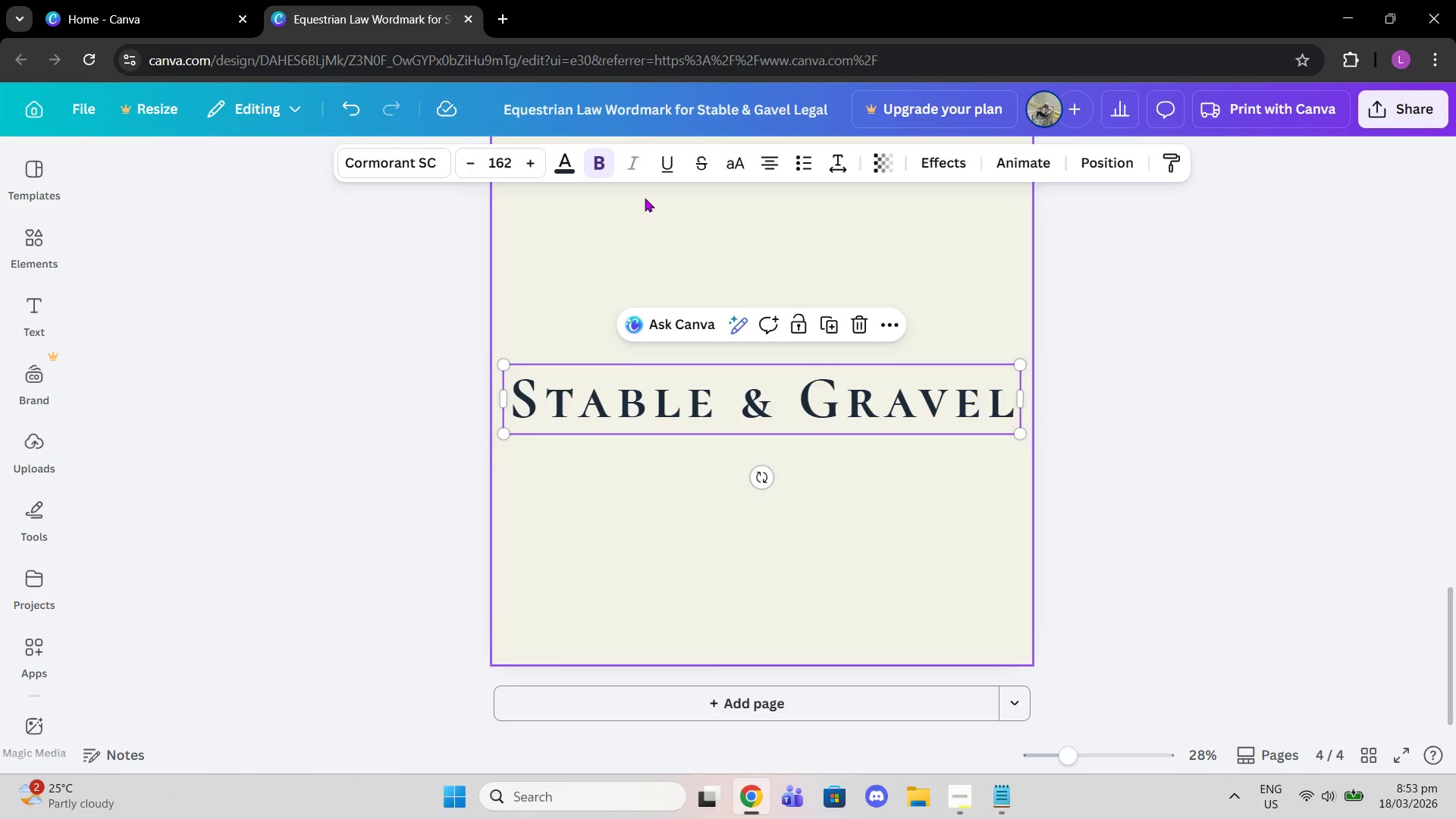 
wait(10.2)
 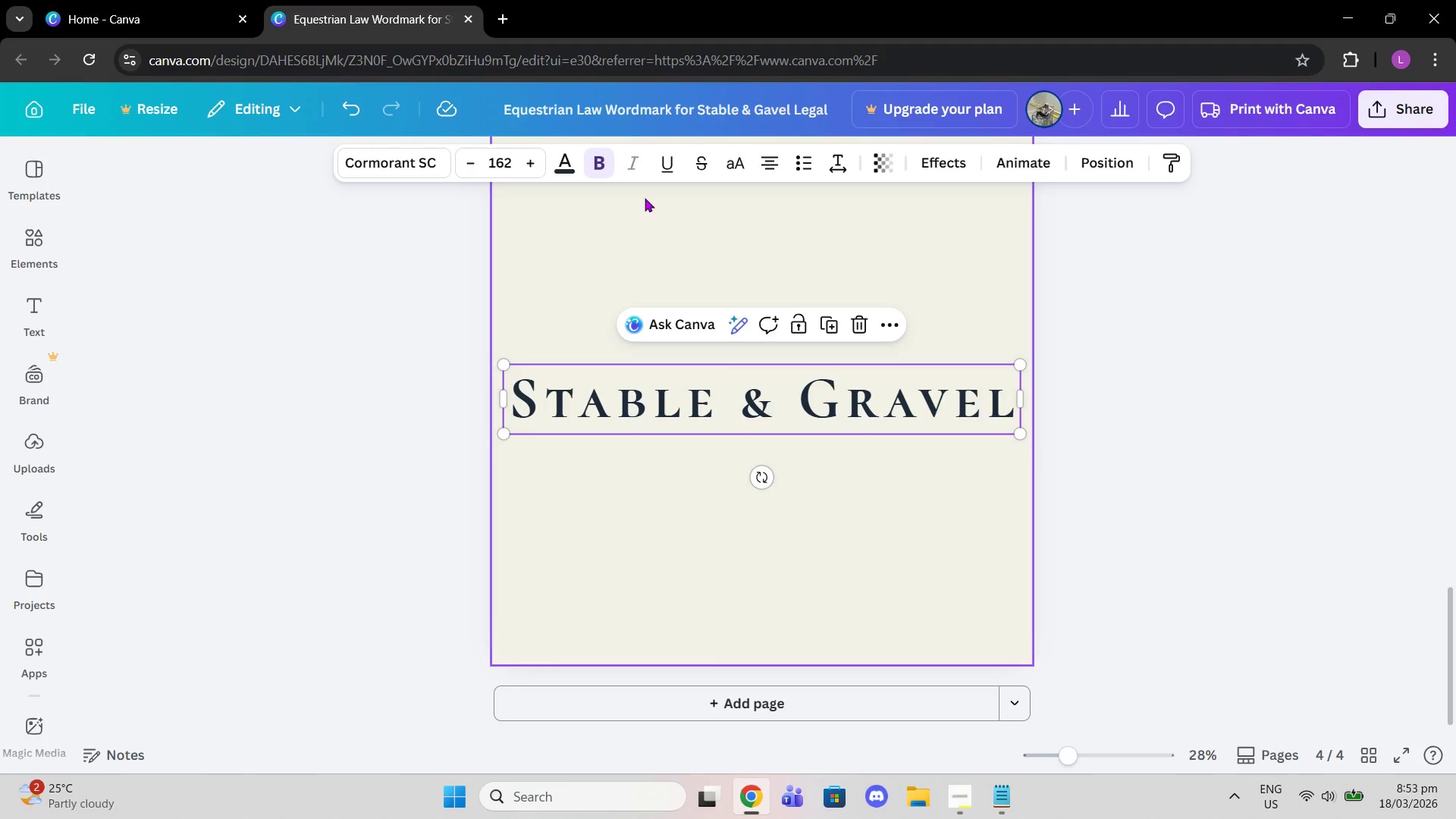 
scroll: coordinate [511, 407], scroll_direction: down, amount: 5.0
 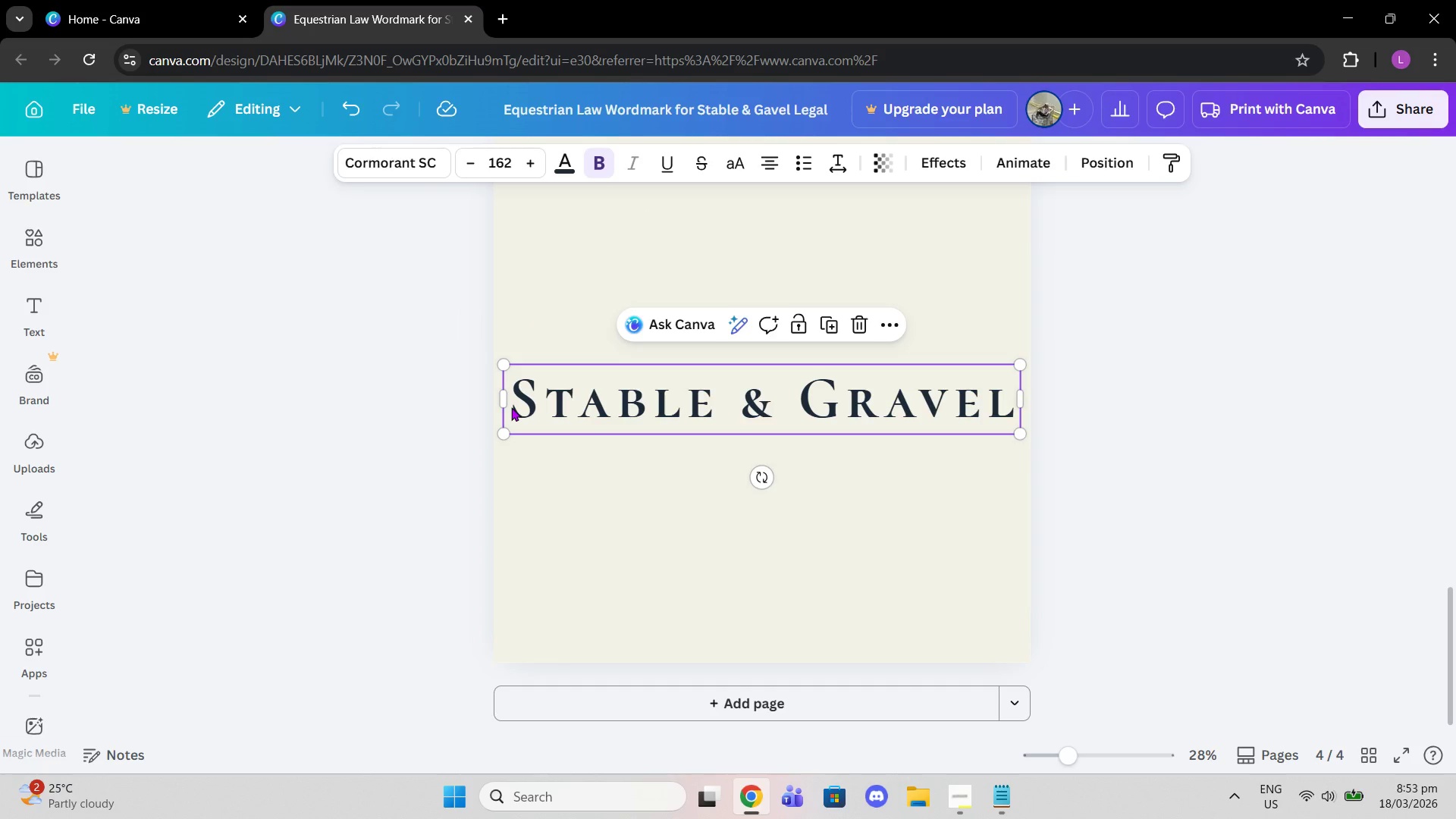 
wait(5.83)
 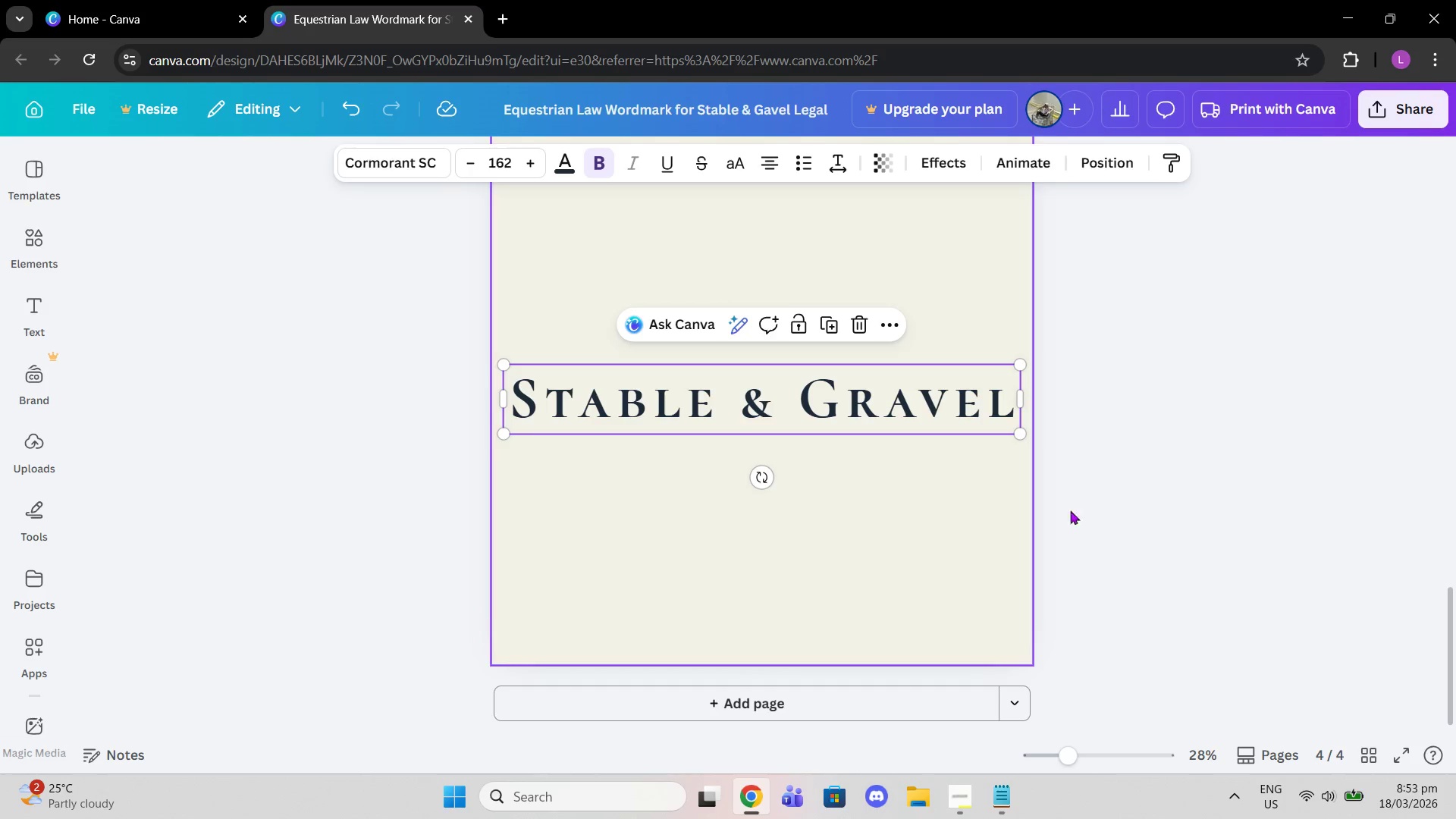 
left_click([1246, 514])
 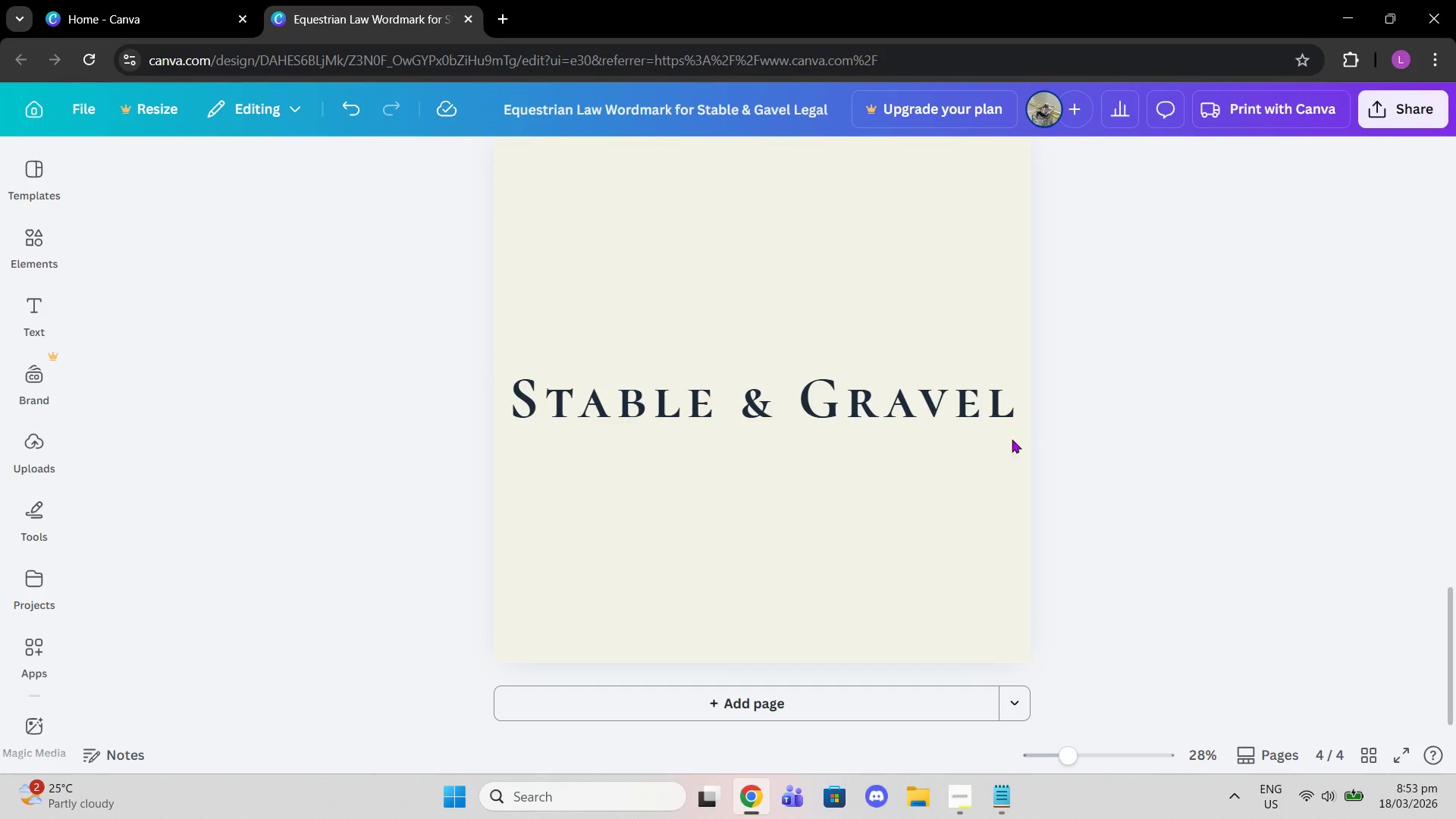 
scroll: coordinate [661, 453], scroll_direction: down, amount: 2.0
 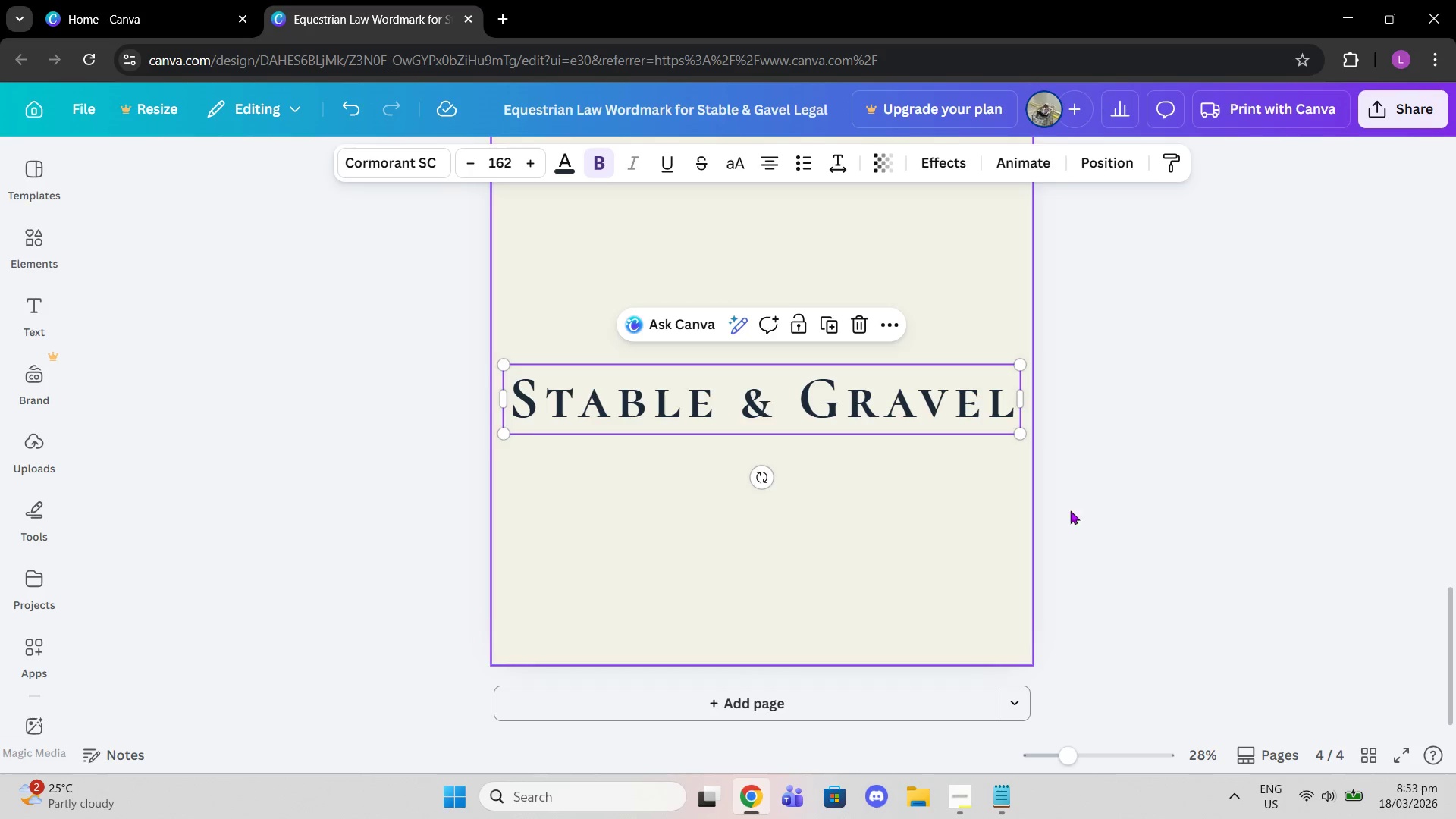 
scroll: coordinate [946, 438], scroll_direction: up, amount: 5.0
 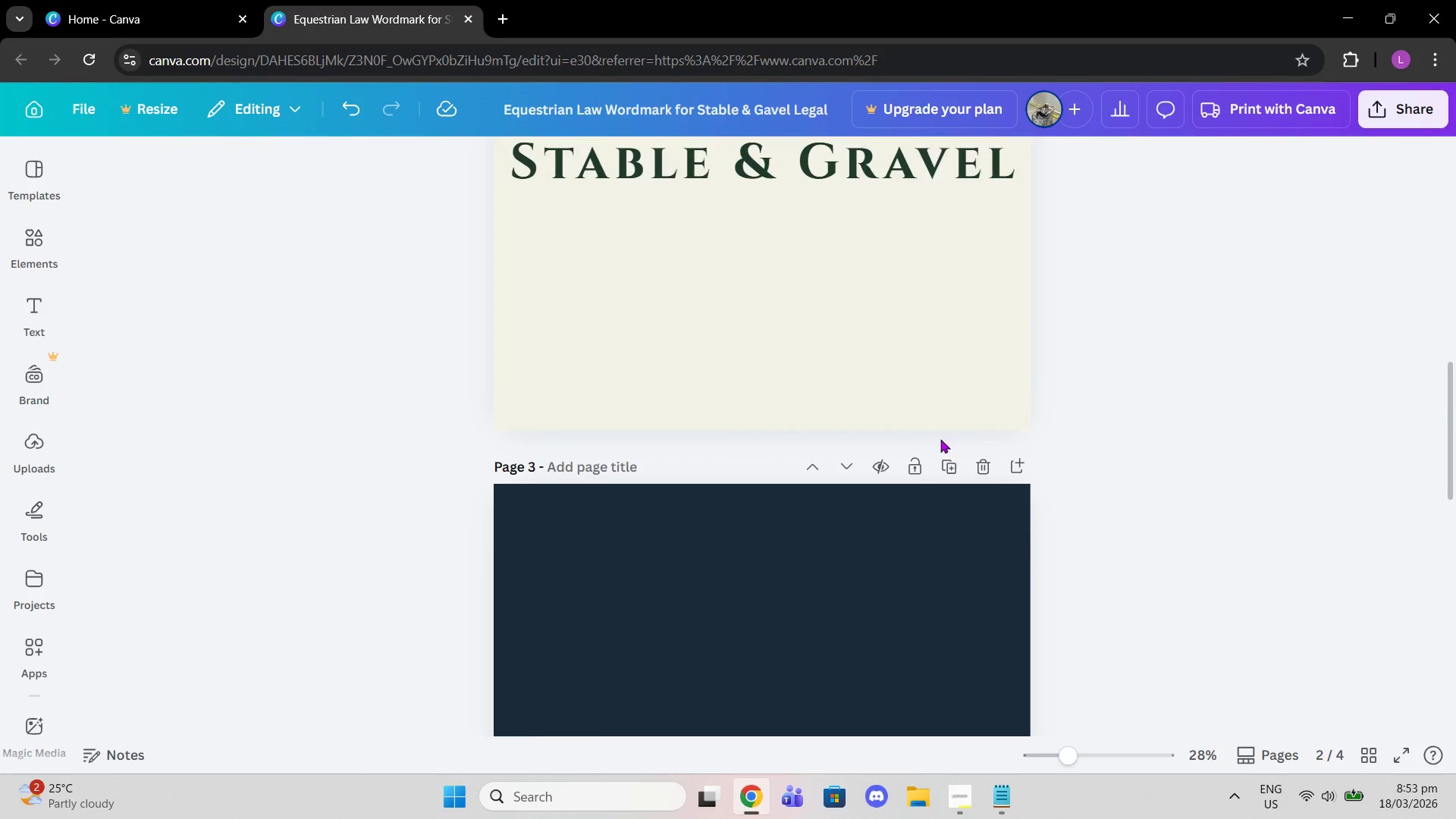 
scroll: coordinate [940, 439], scroll_direction: down, amount: 4.0
 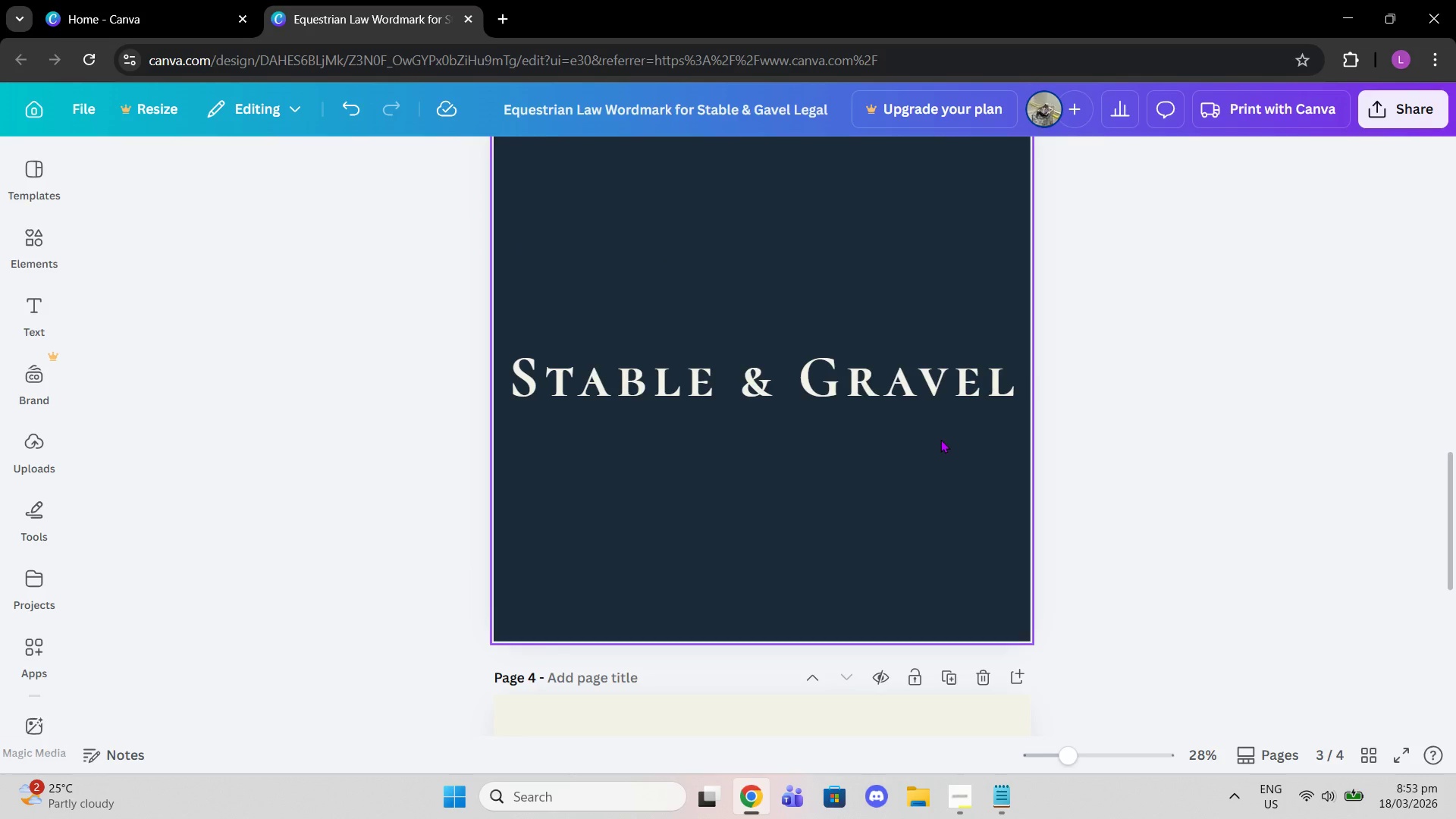 
scroll: coordinate [937, 439], scroll_direction: up, amount: 10.0
 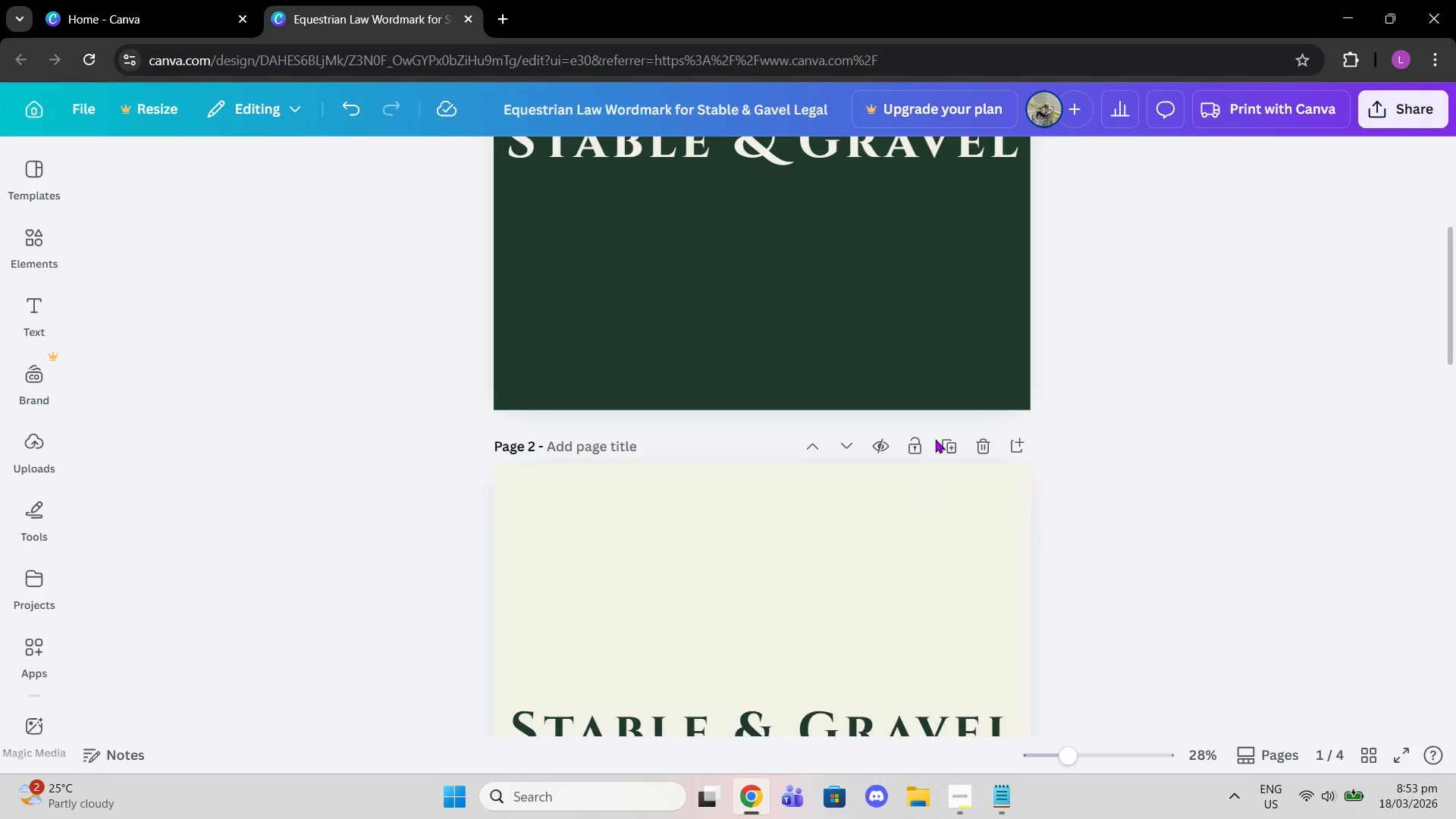 
wait(5.79)
 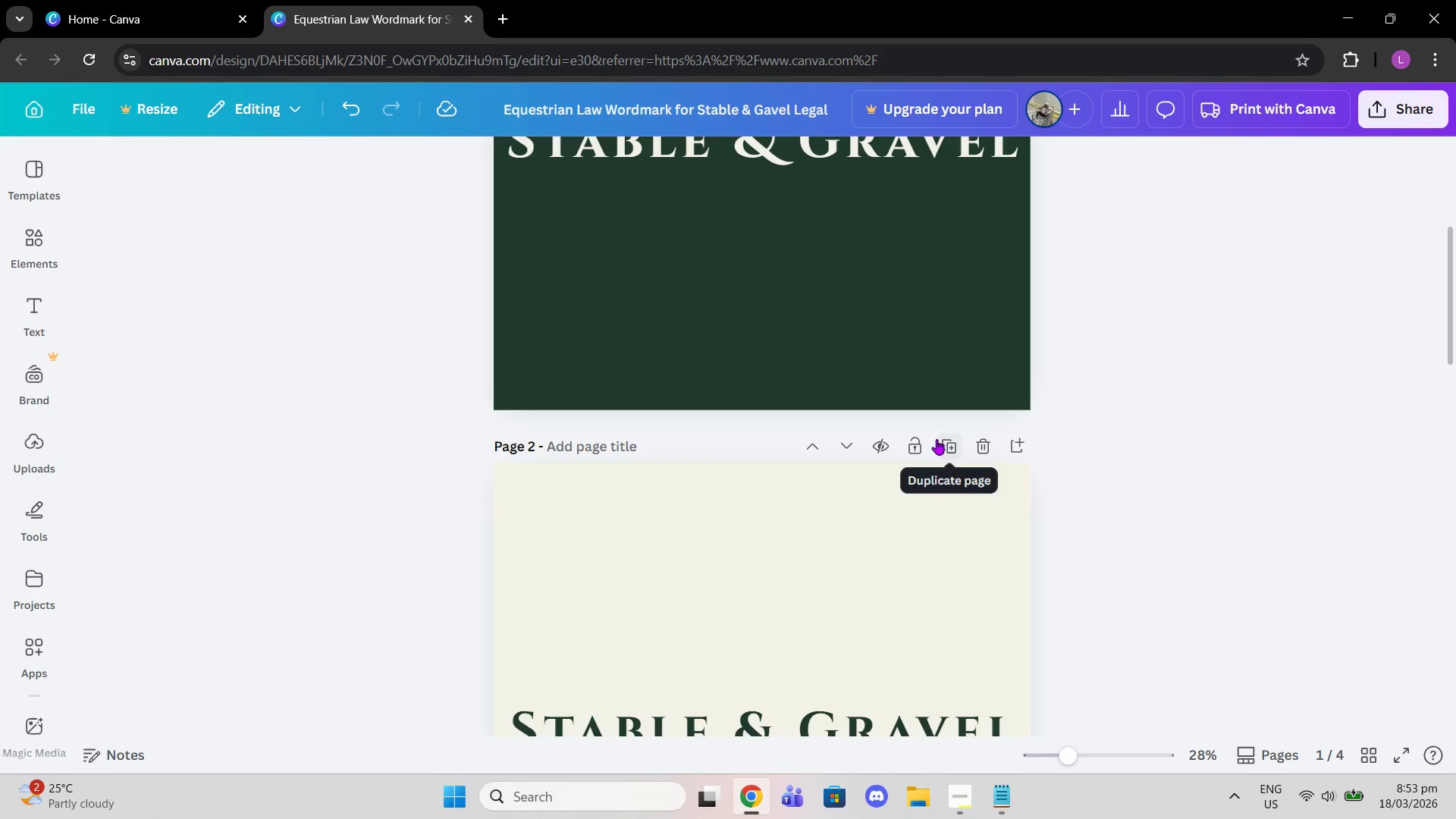 
scroll: coordinate [935, 439], scroll_direction: down, amount: 1.0
 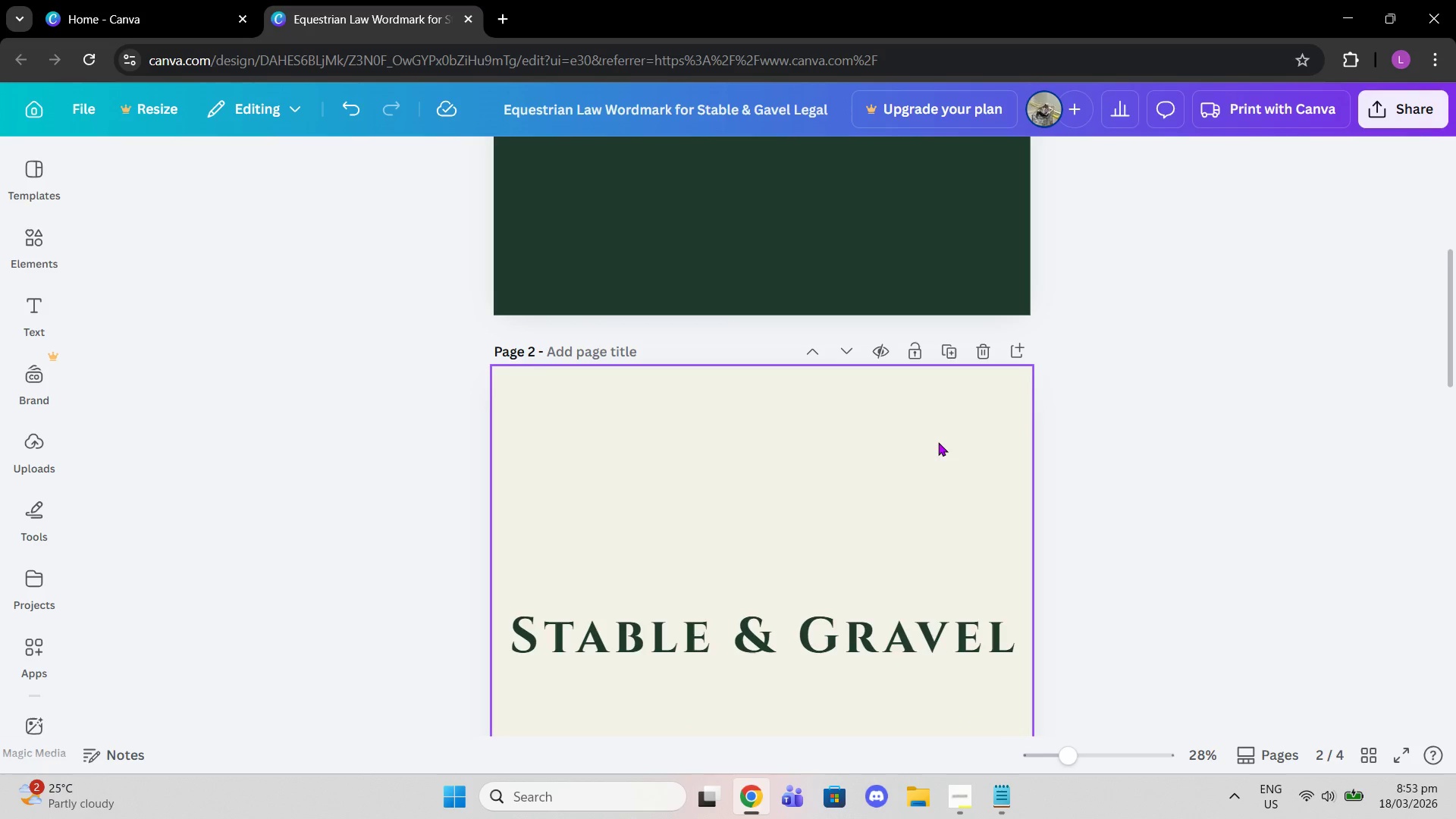 
wait(7.36)
 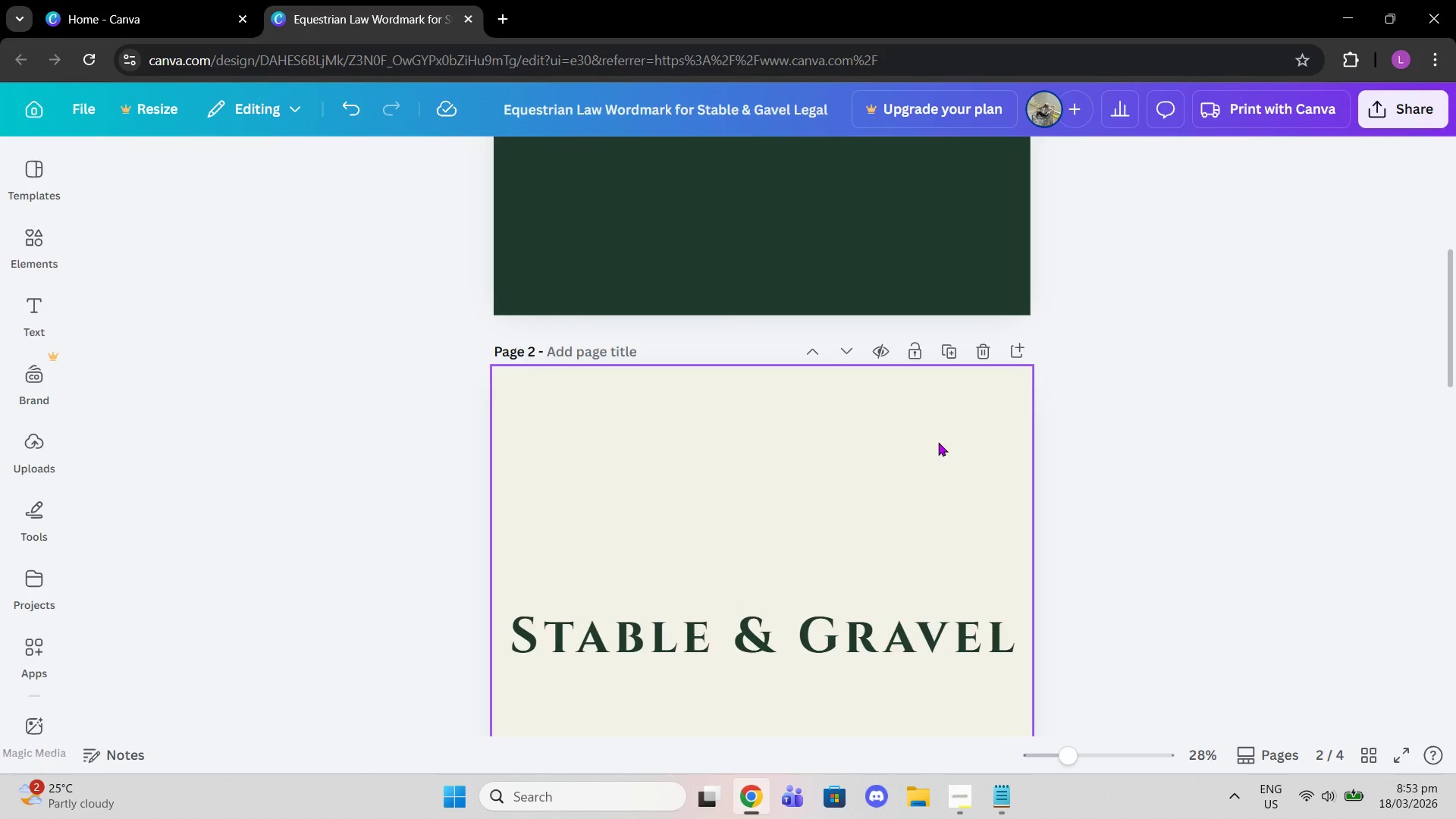 
scroll: coordinate [938, 442], scroll_direction: down, amount: 3.0
 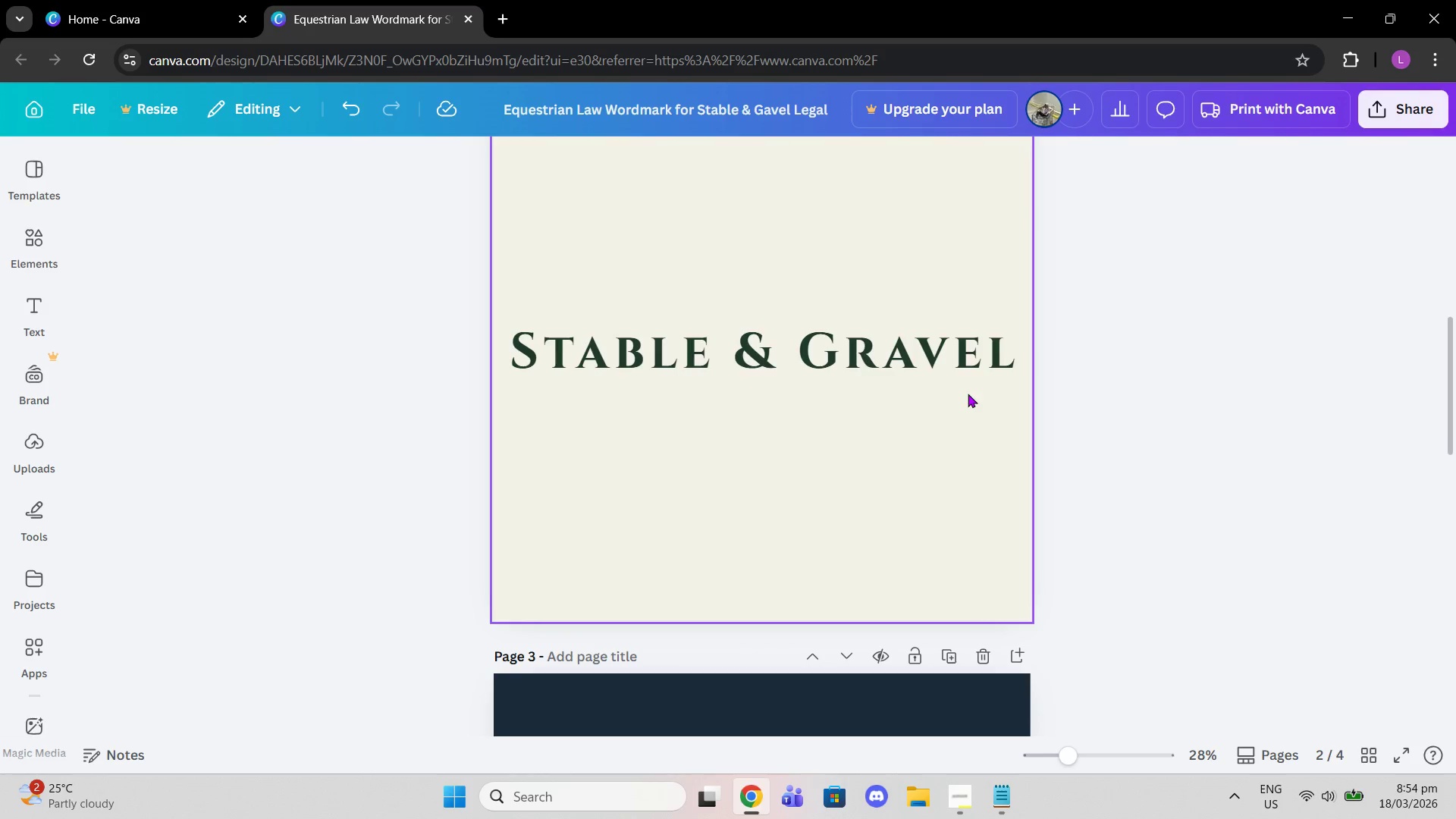 
left_click([957, 388])
 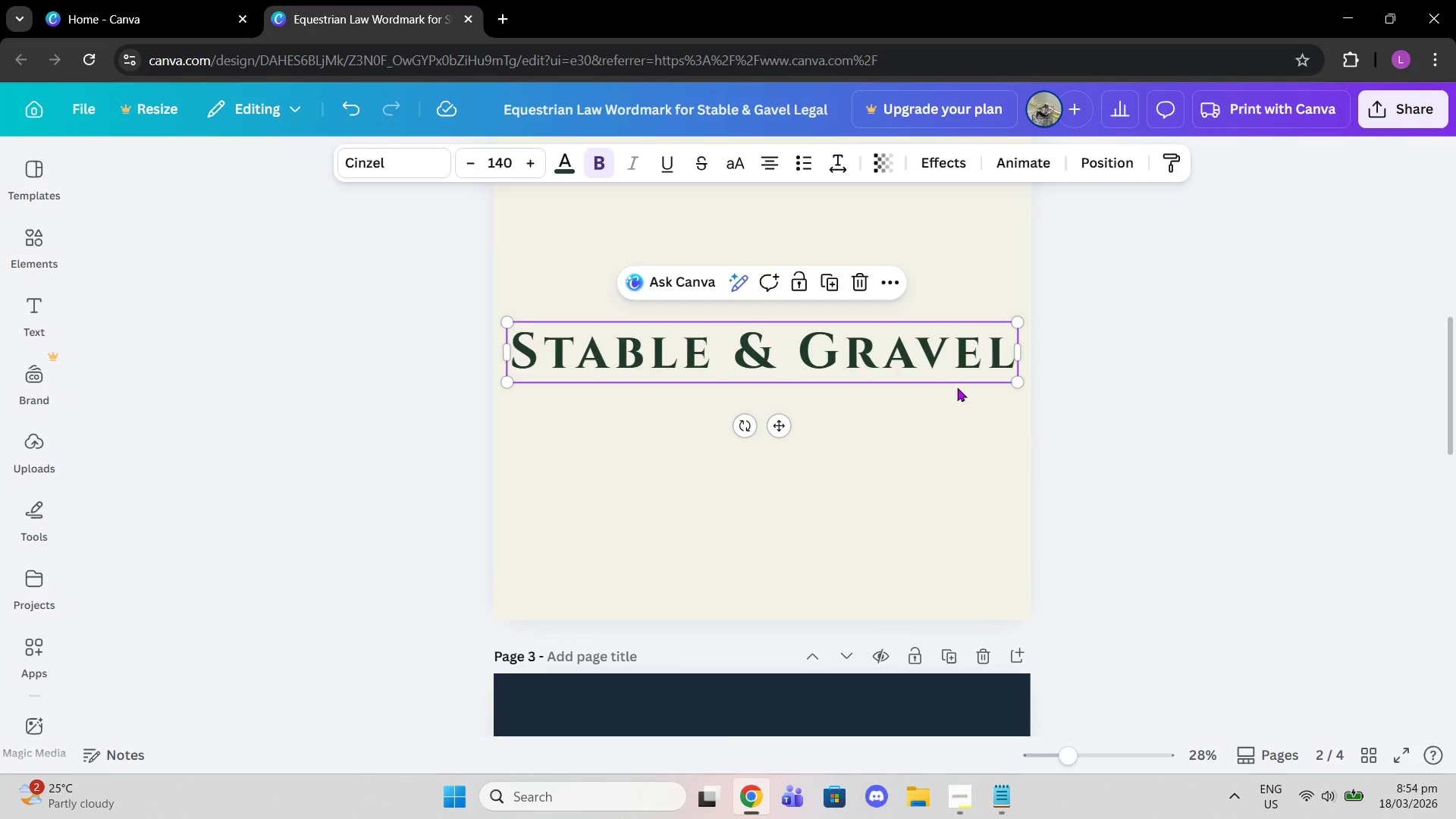 
scroll: coordinate [957, 388], scroll_direction: up, amount: 5.0
 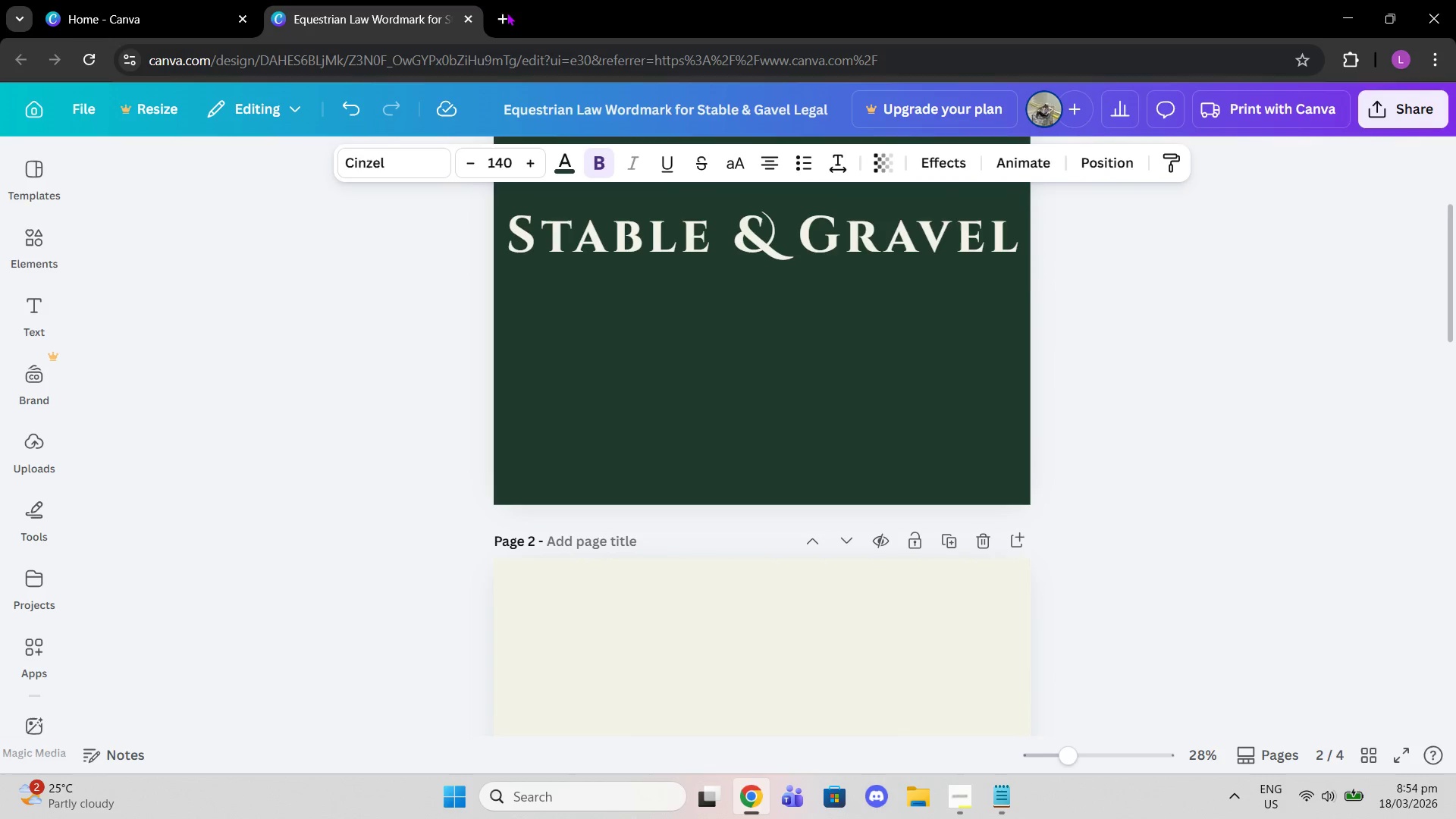 
left_click([494, 2])
 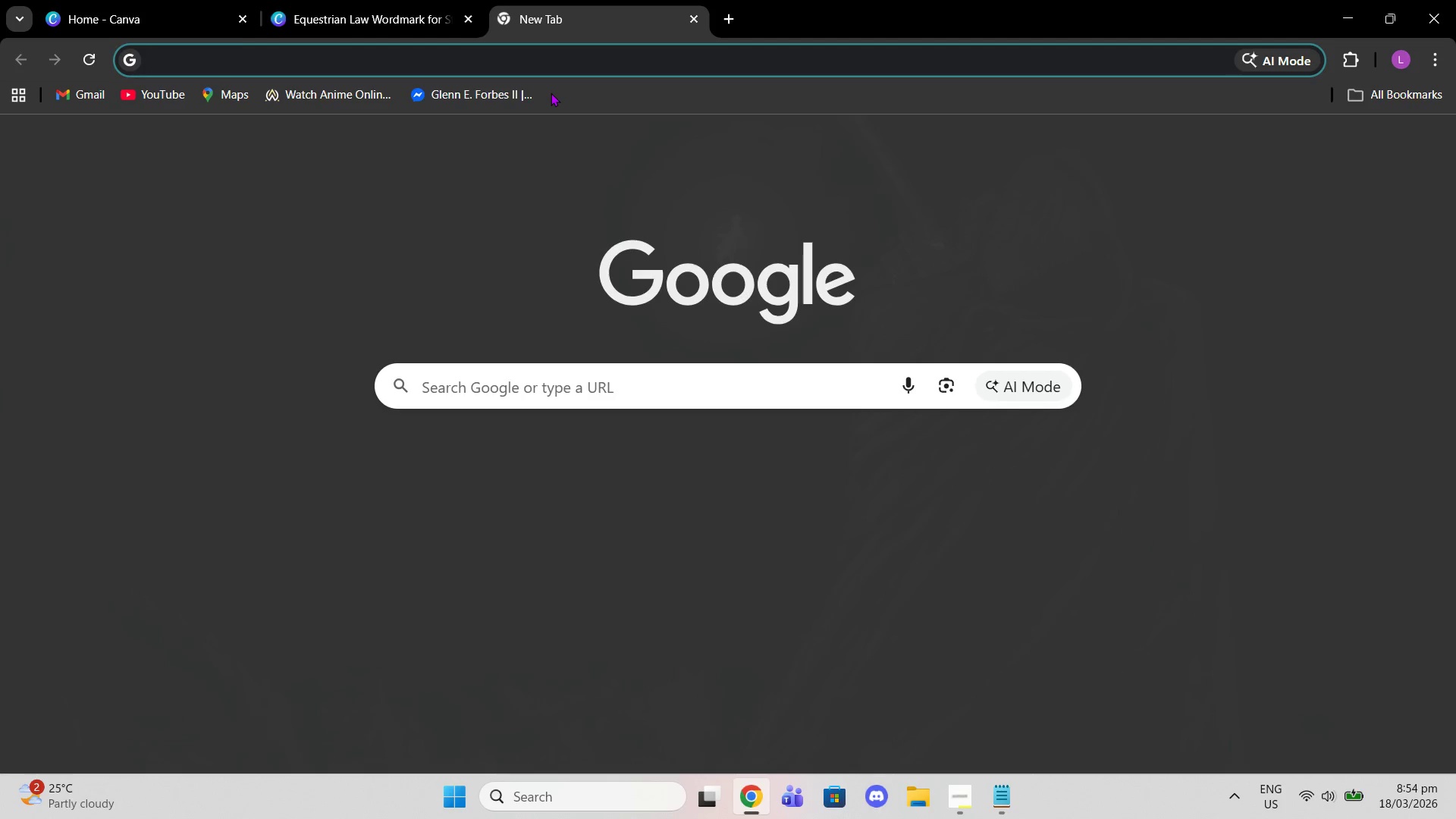 
type(fons hat are preppy in canva)
 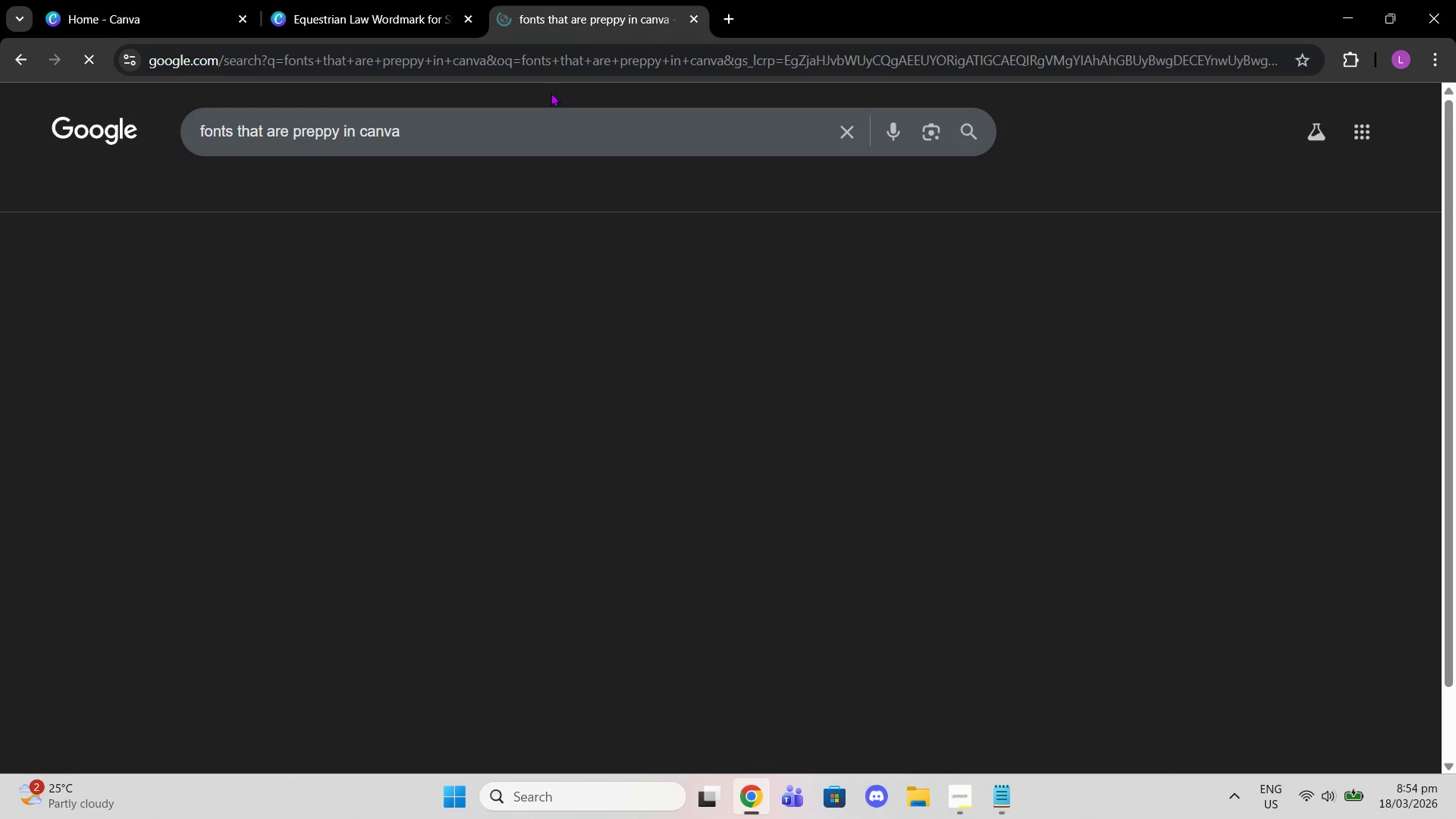 
key(Enter)
 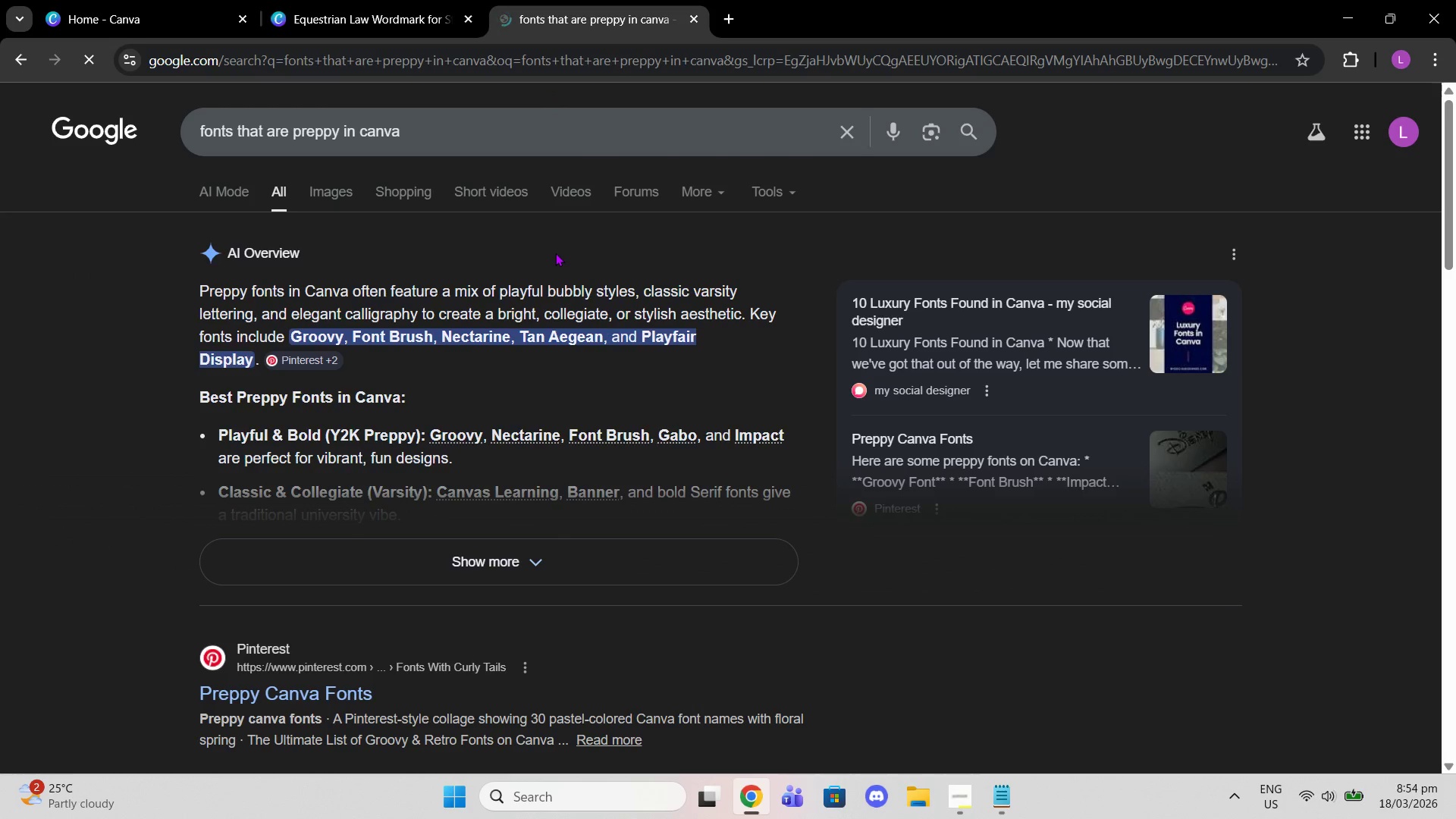 
wait(8.7)
 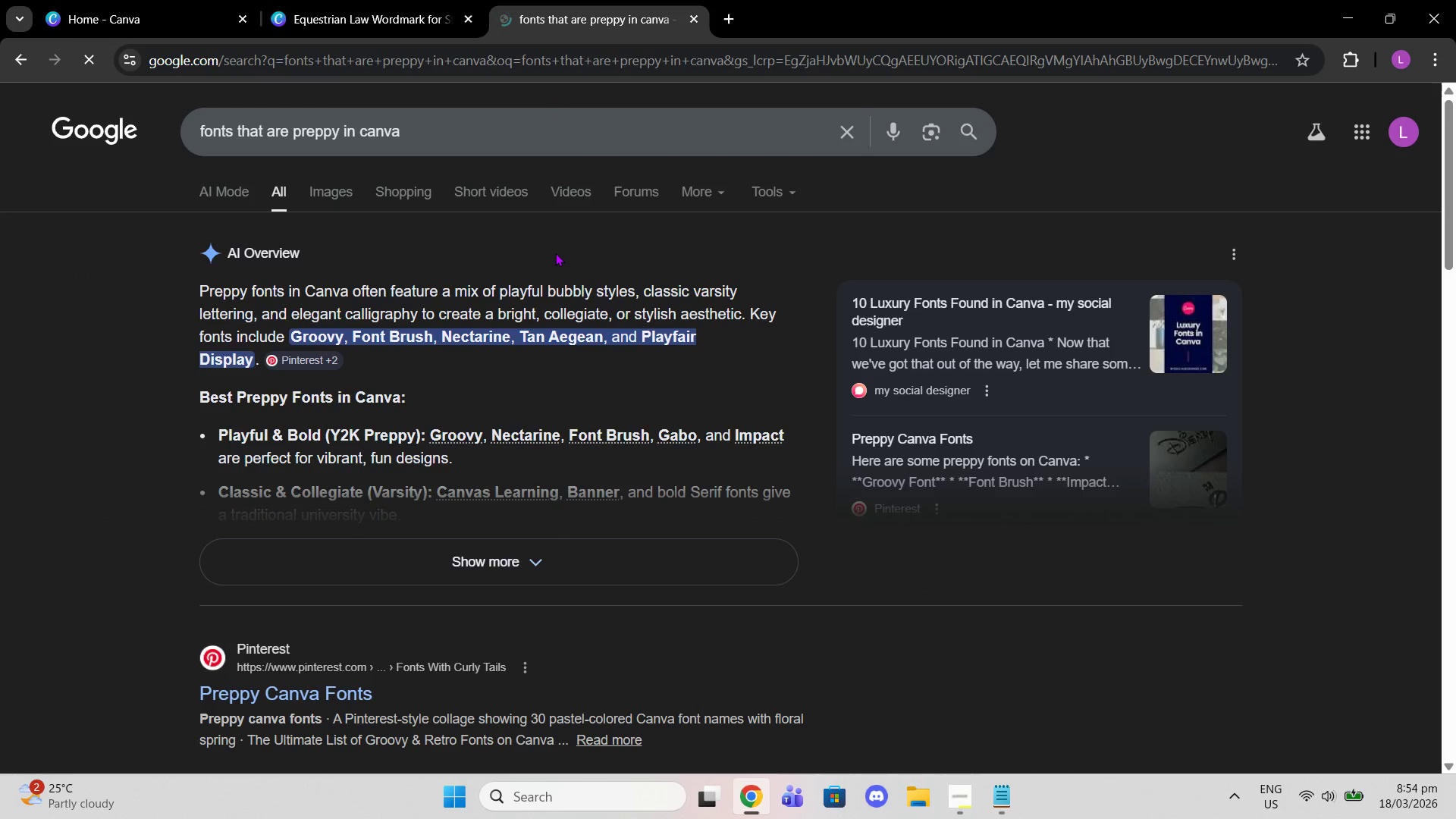 
left_click([492, 552])
 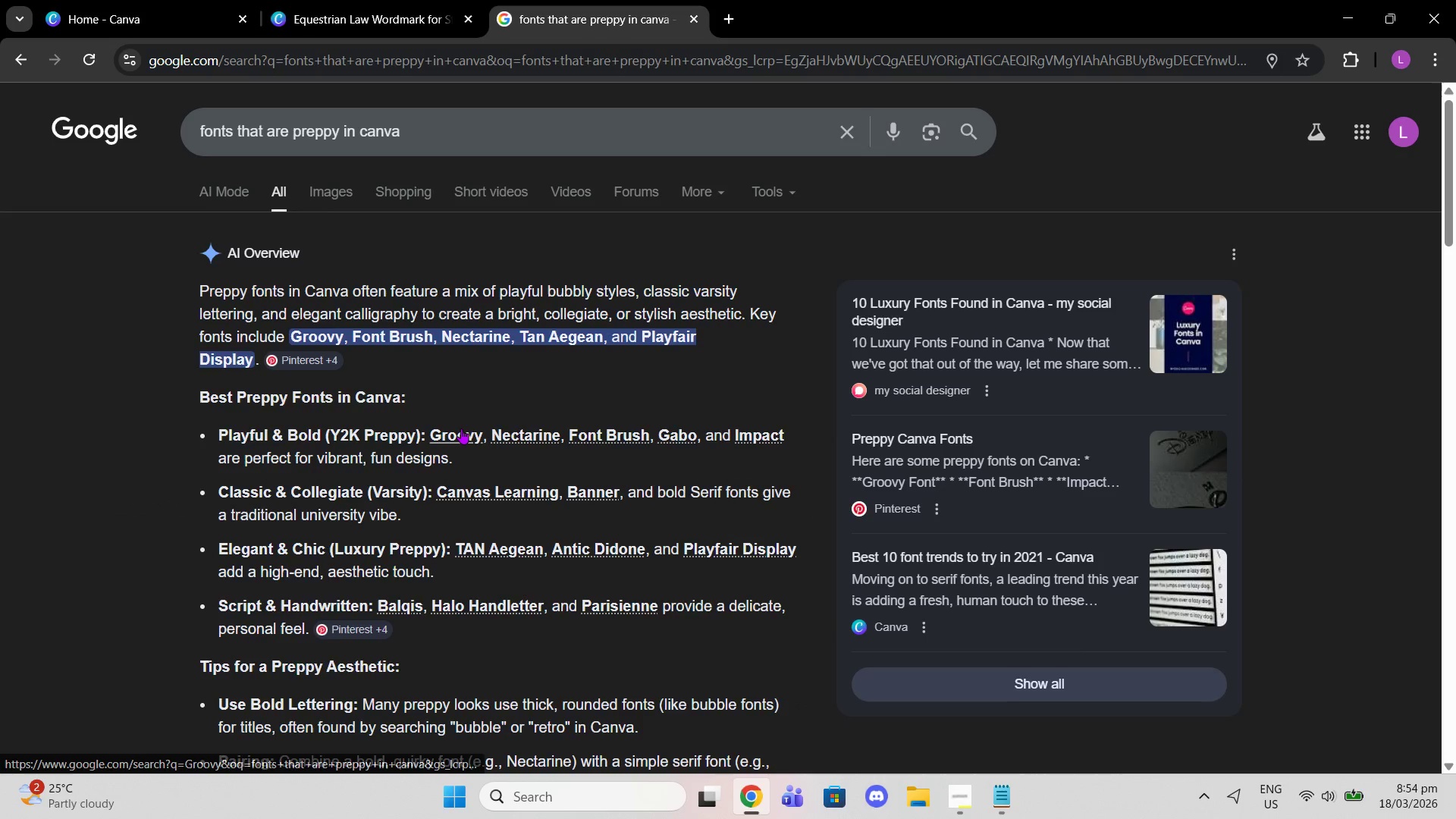 
scroll: coordinate [457, 423], scroll_direction: down, amount: 9.0
 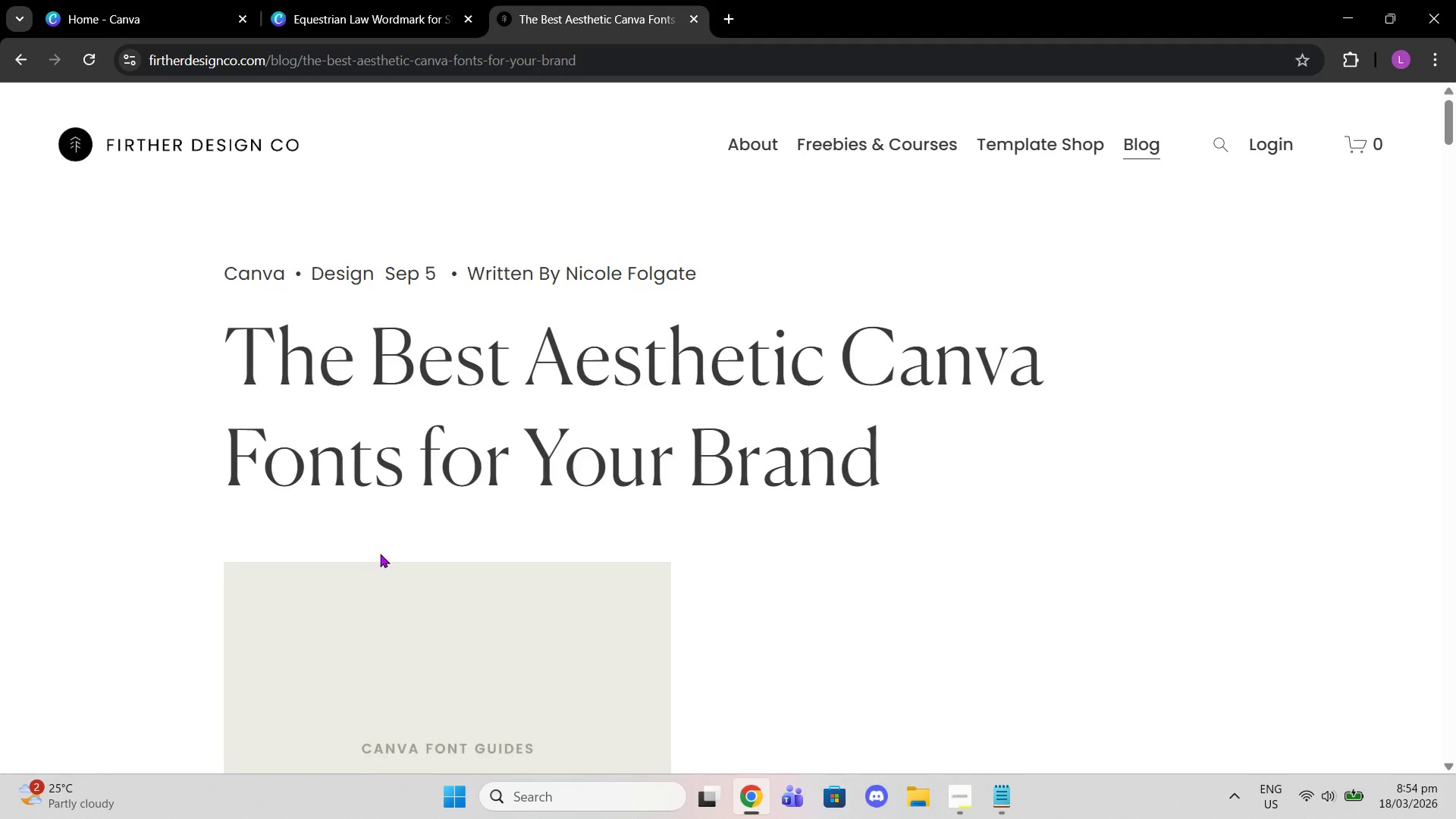 
wait(14.12)
 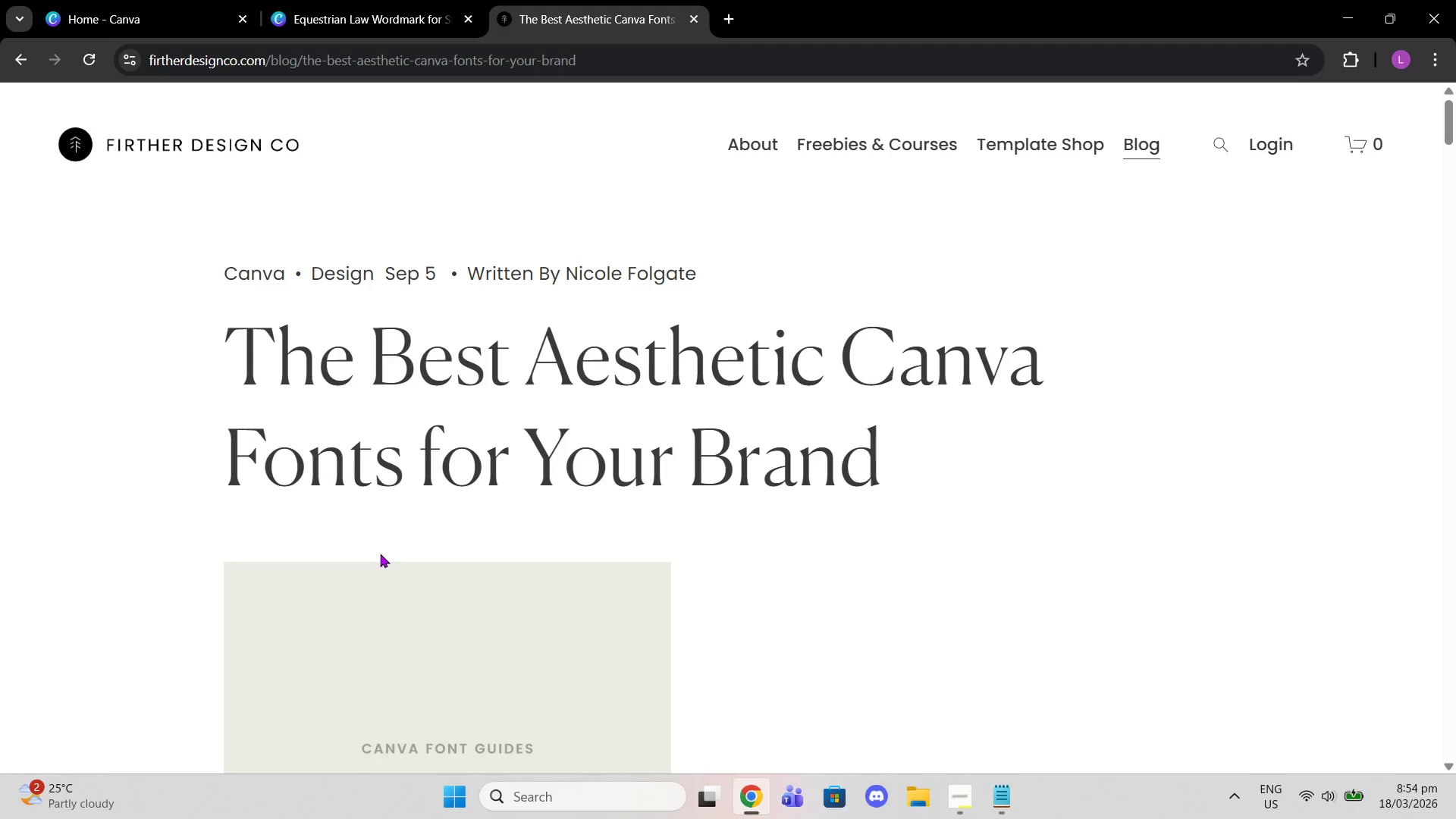 
scroll: coordinate [617, 576], scroll_direction: down, amount: 25.0
 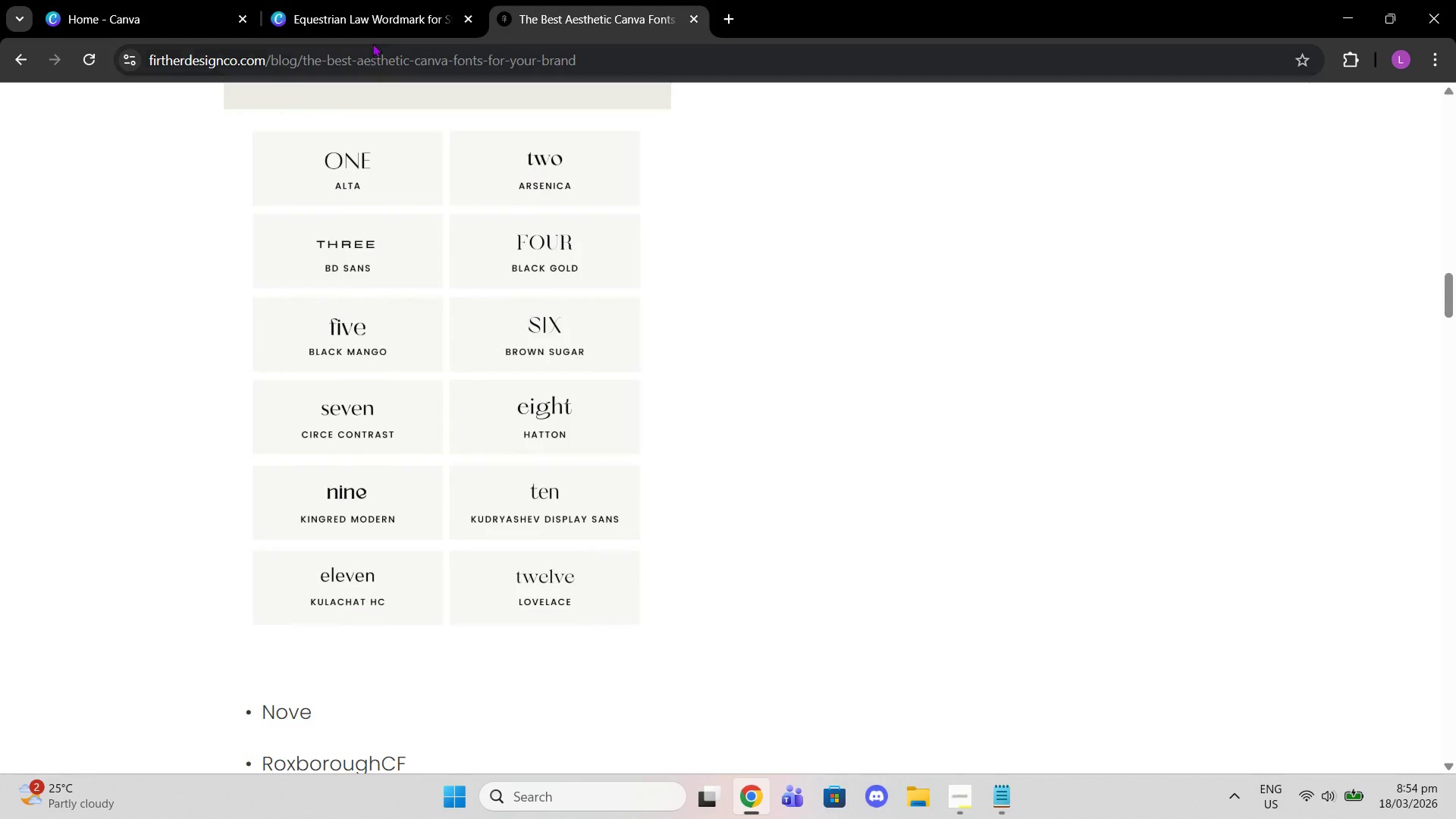 
left_click([360, 15])
 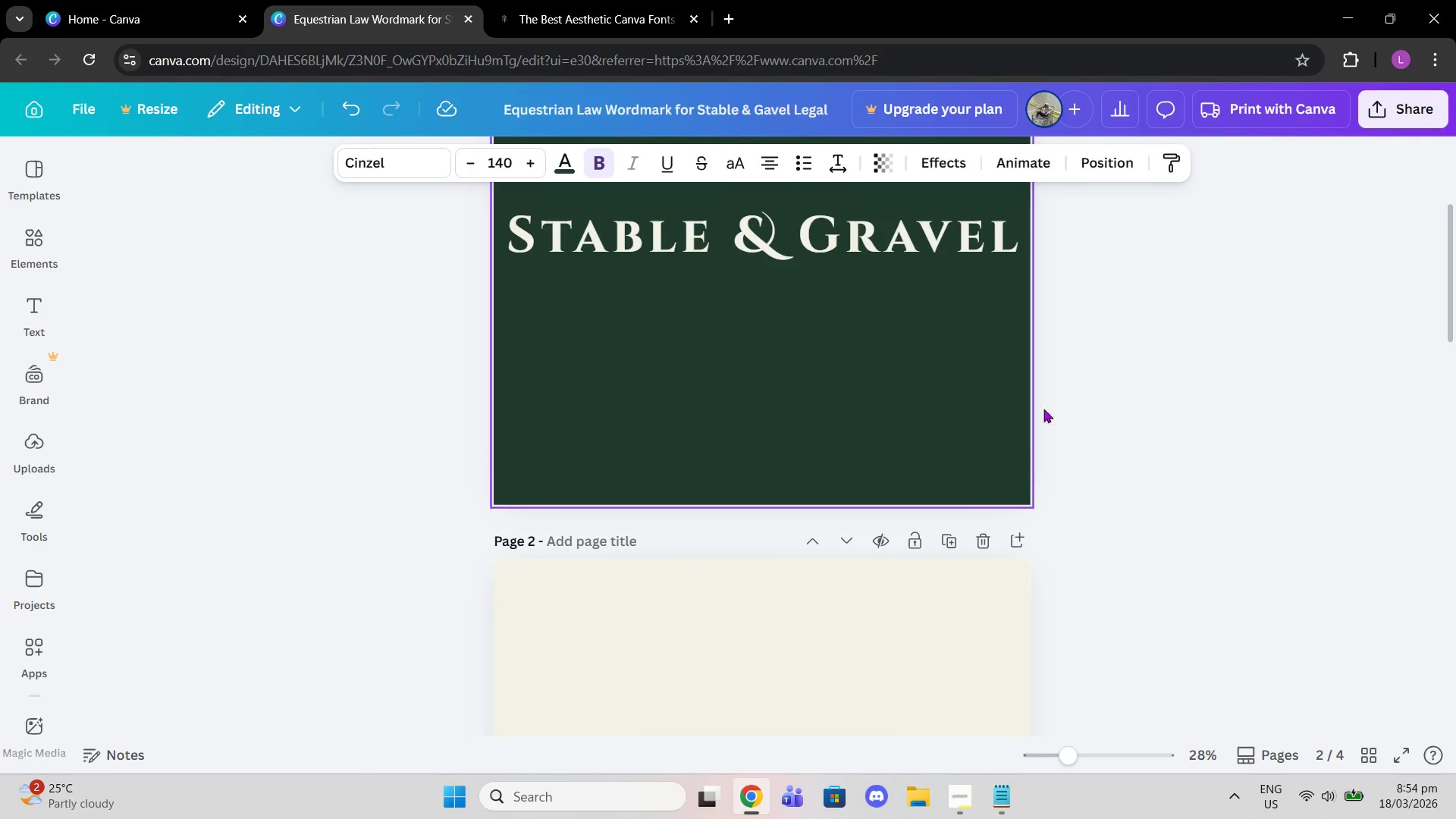 
left_click([1140, 379])
 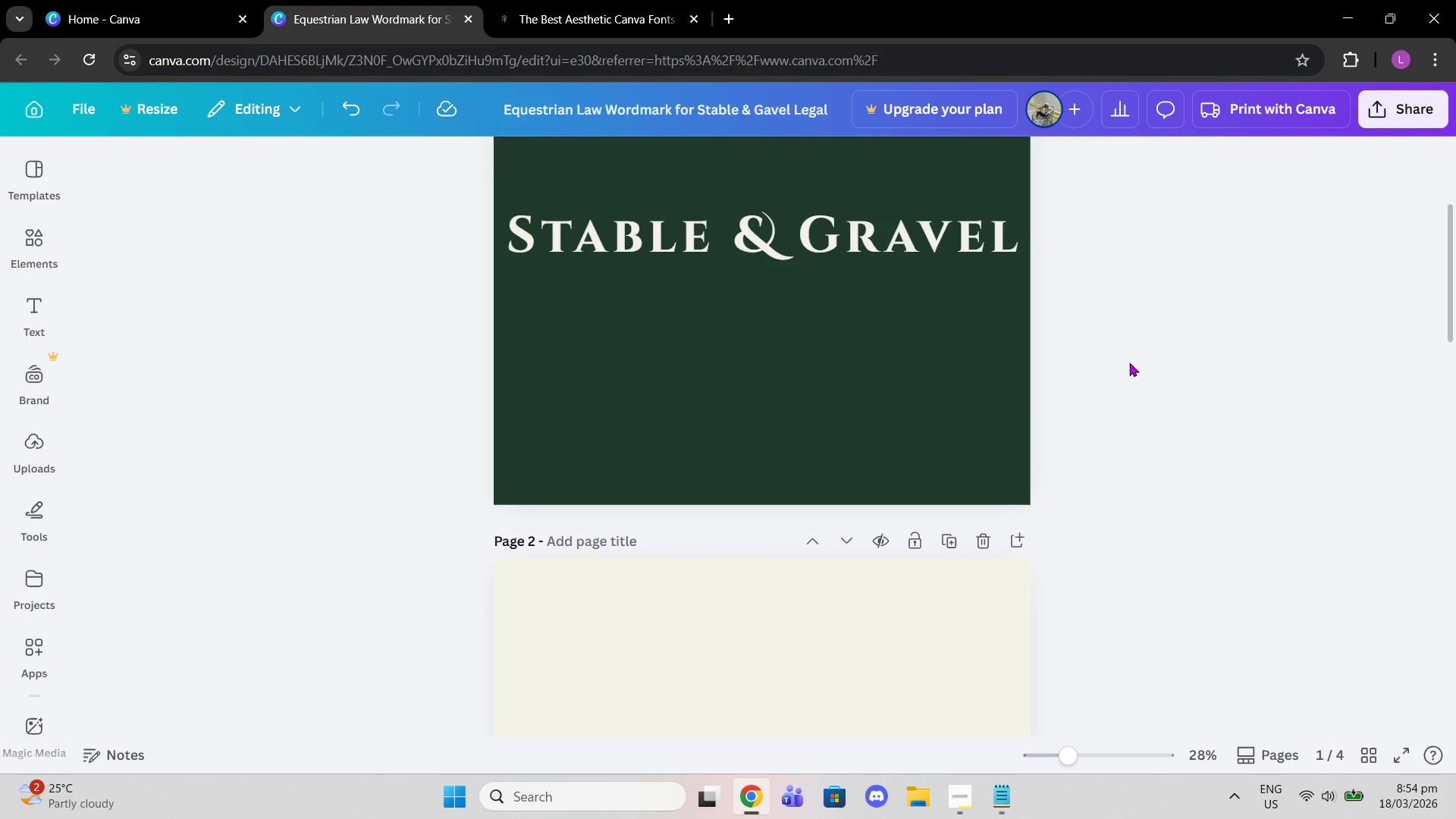 
scroll: coordinate [1115, 353], scroll_direction: up, amount: 2.0
 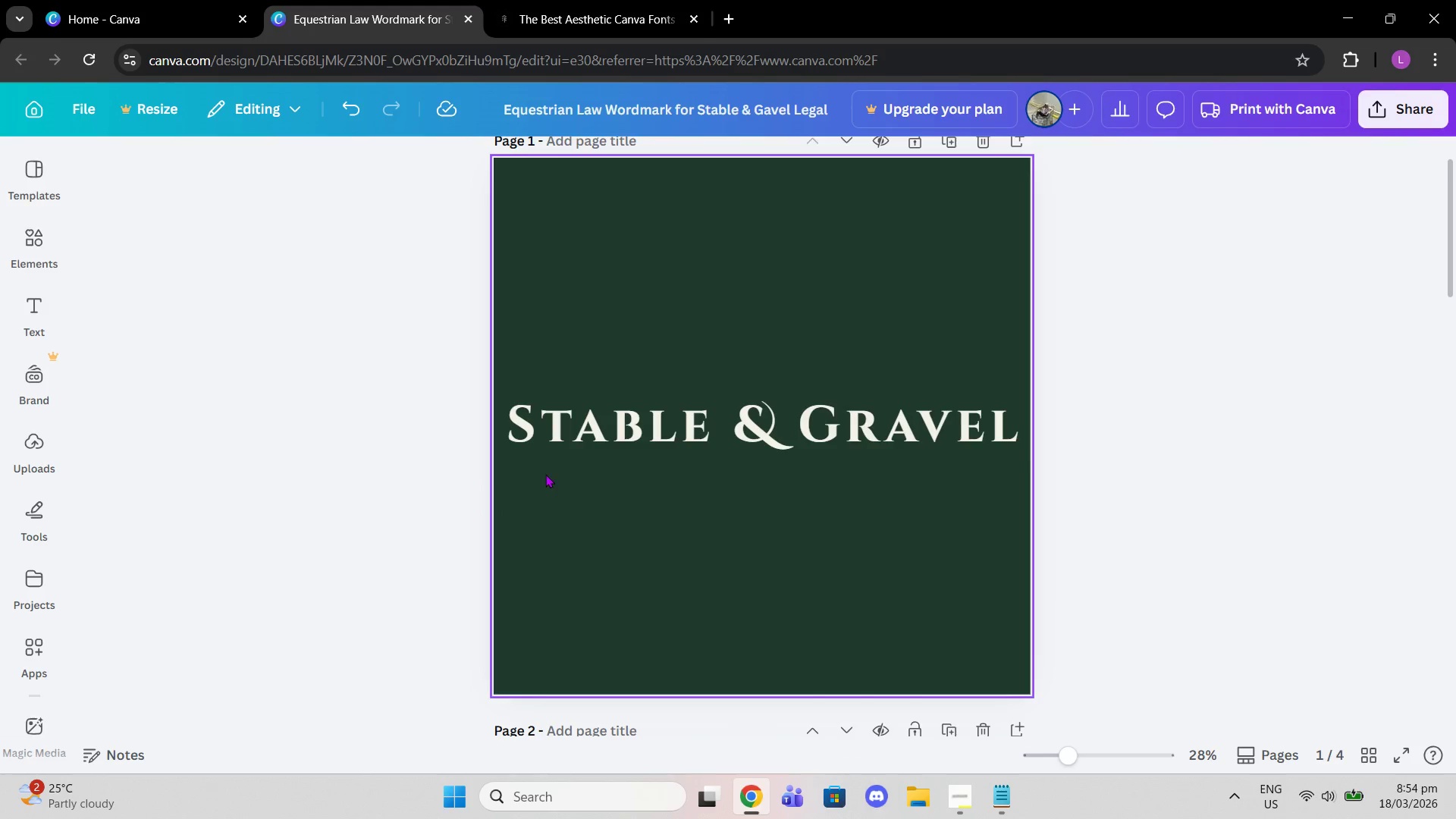 
left_click([579, 438])
 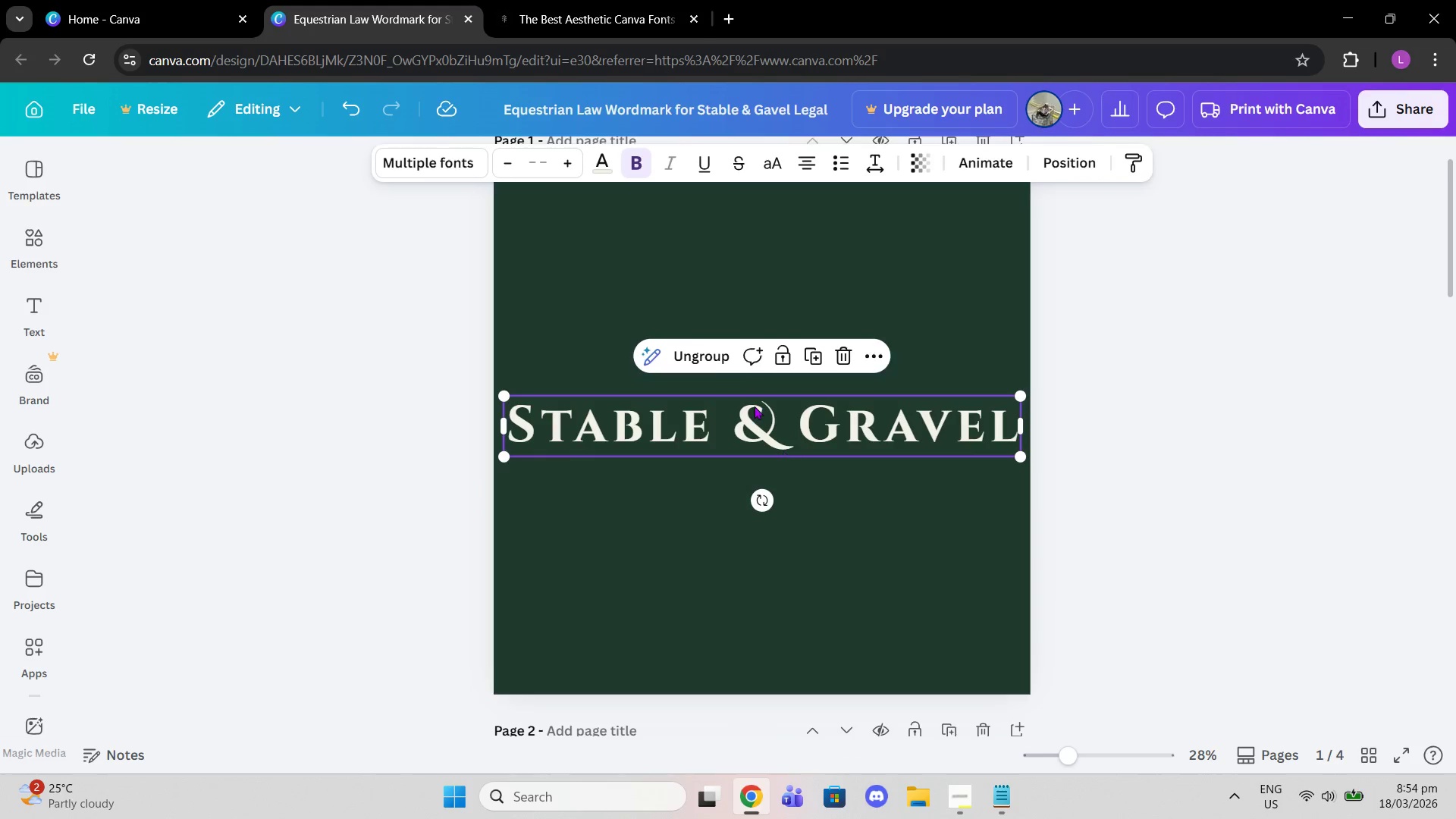 
left_click([702, 357])
 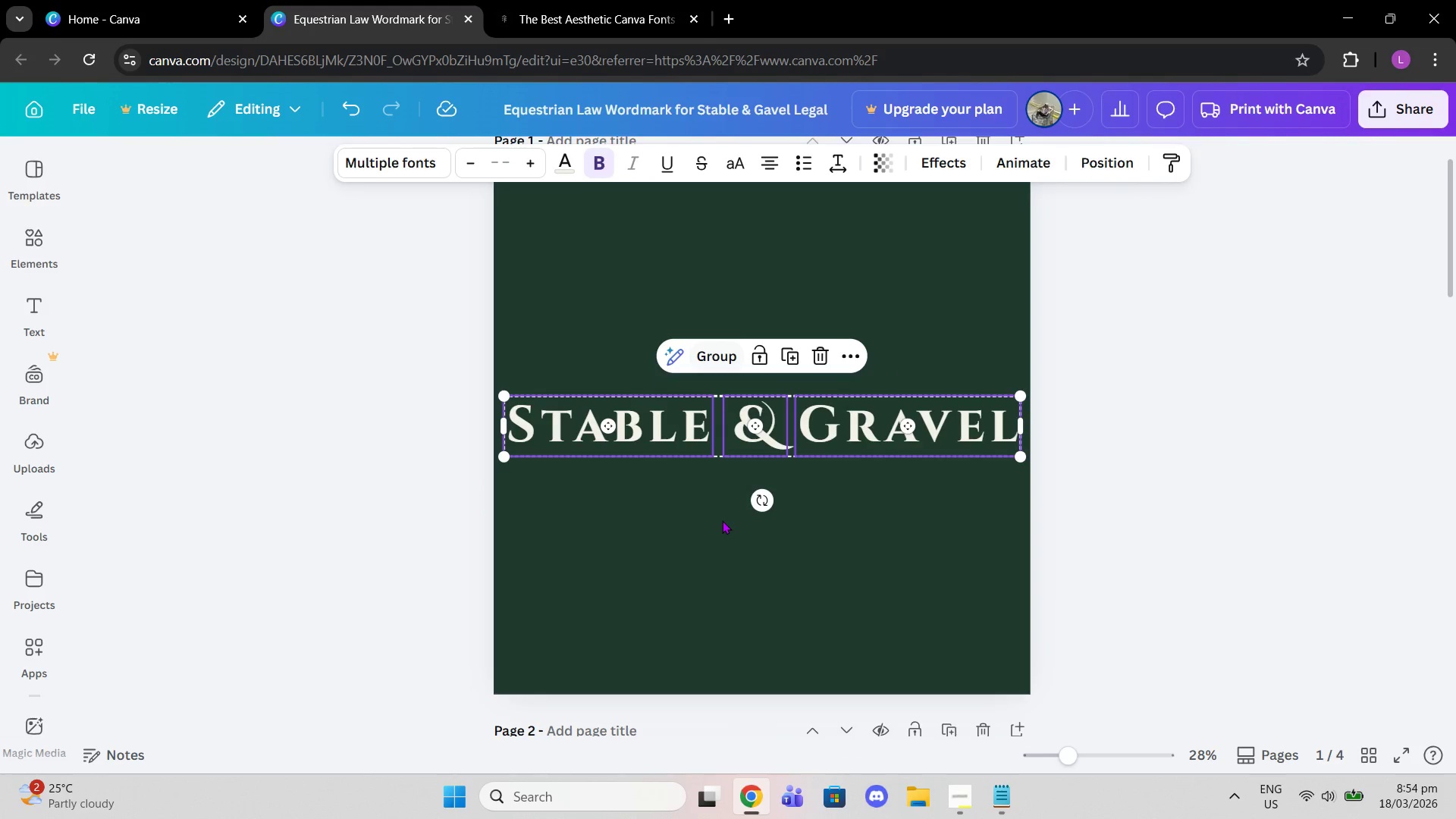 
left_click([724, 526])
 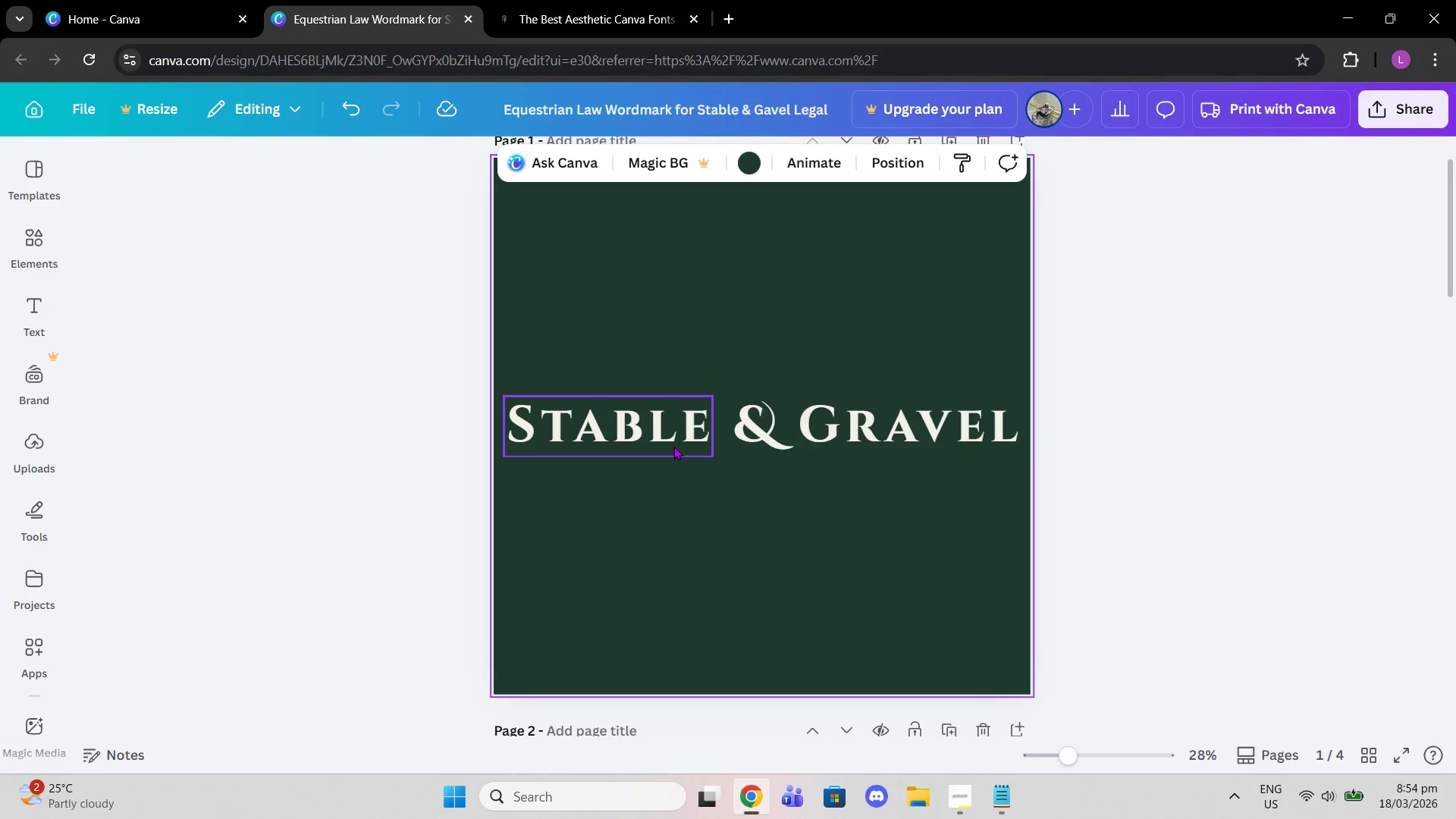 
left_click([673, 446])
 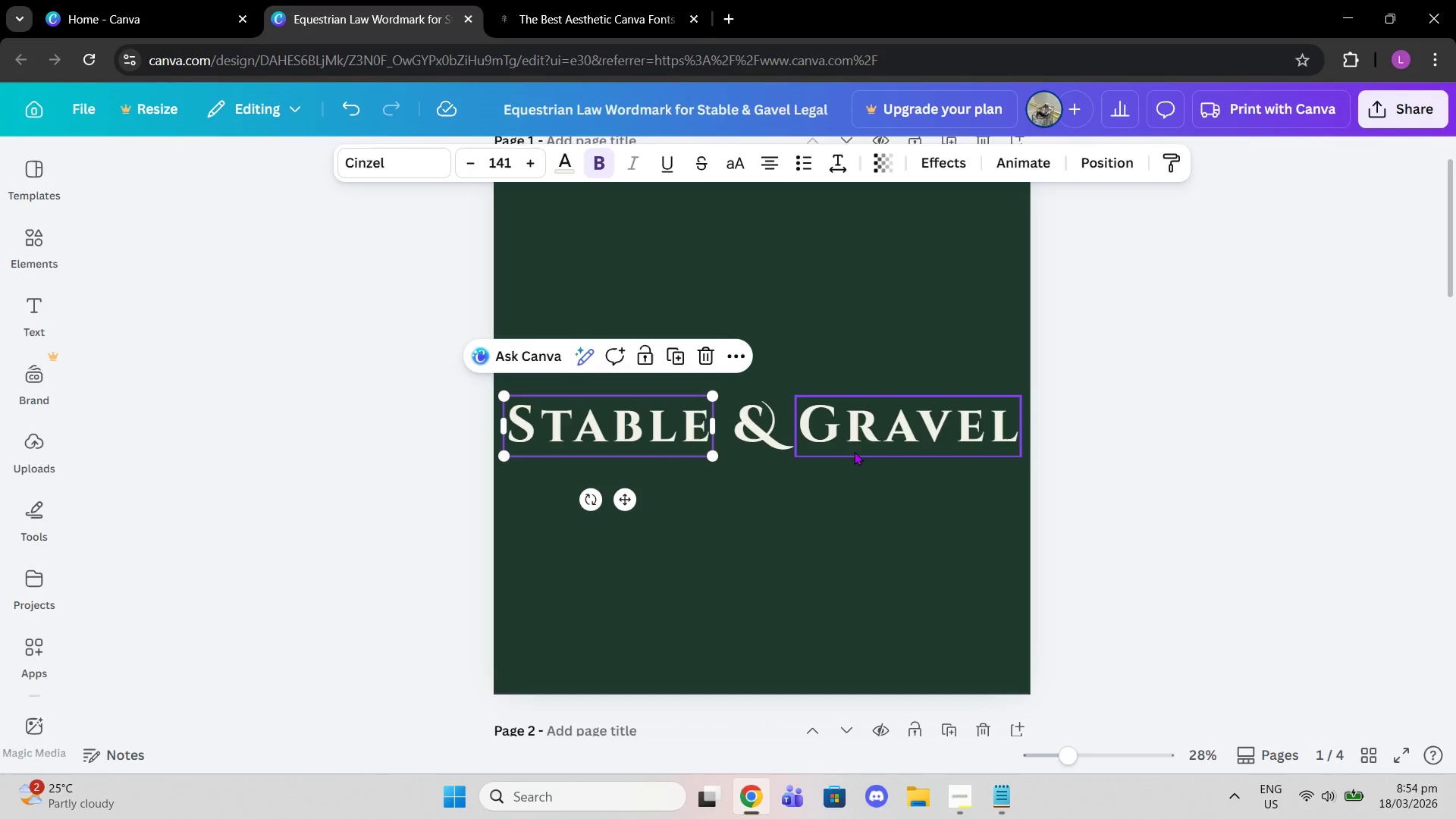 
left_click([864, 451])
 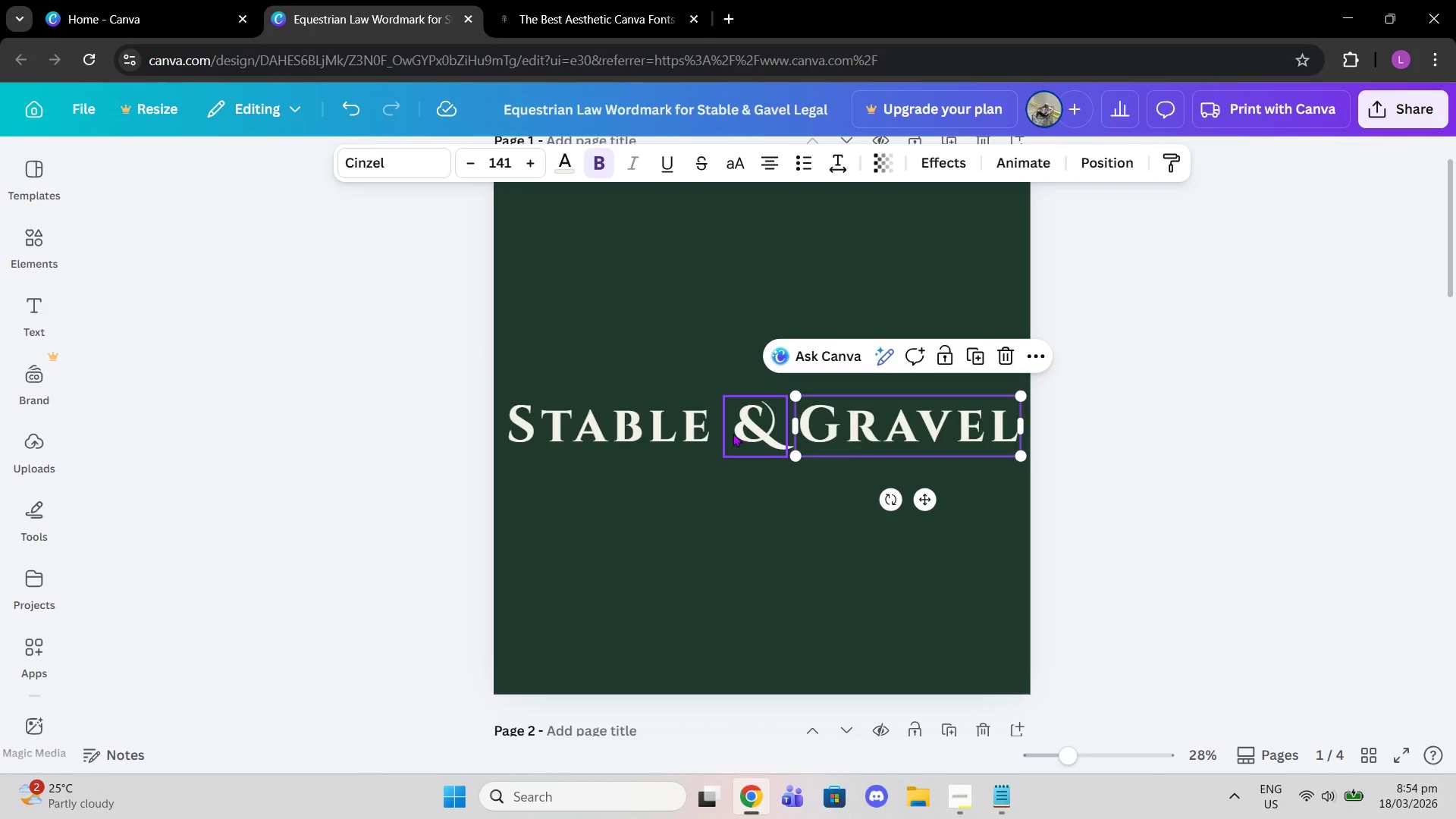 
left_click([733, 433])
 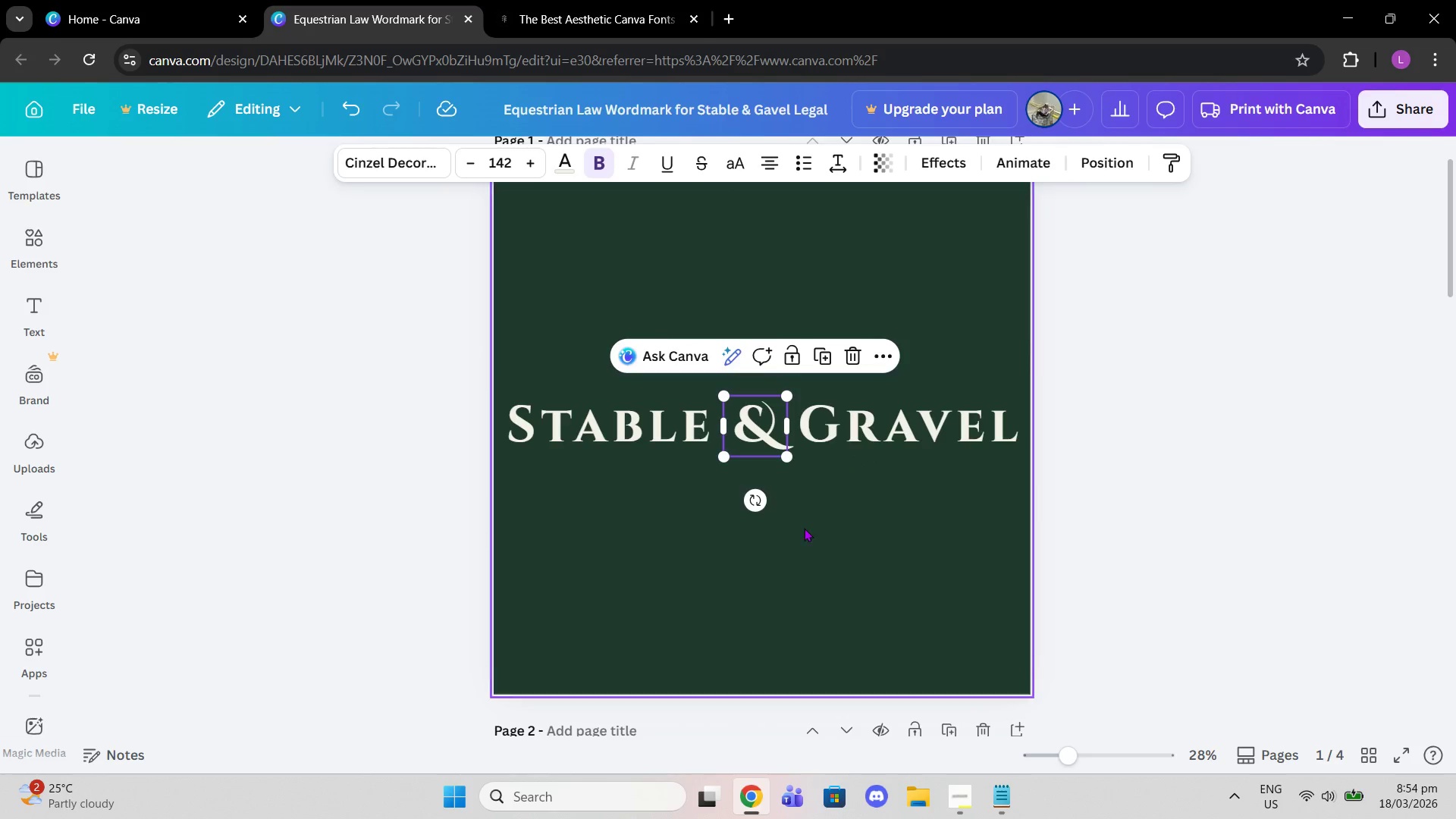 
left_click([805, 529])
 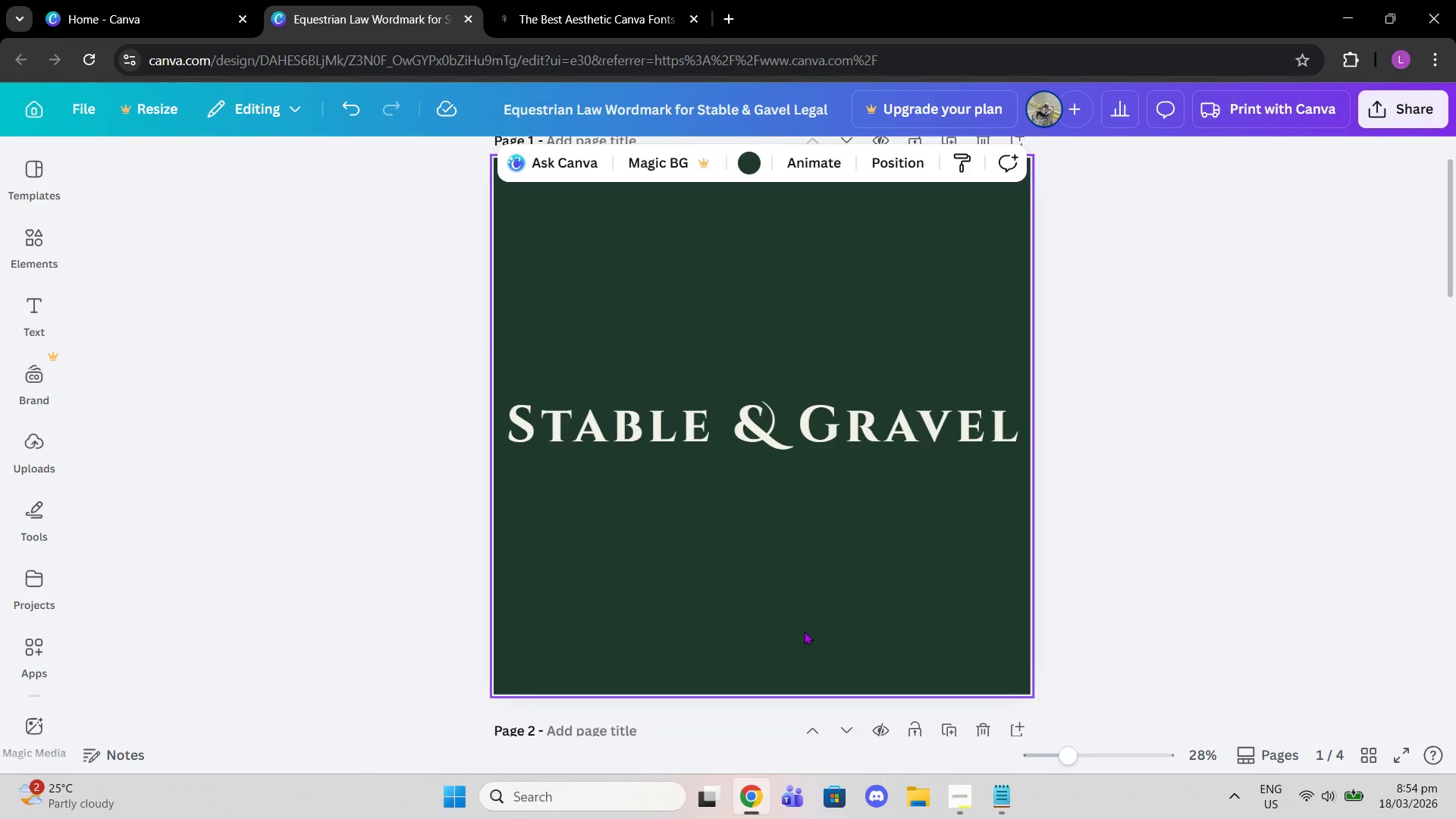 
mouse_move([843, 752])
 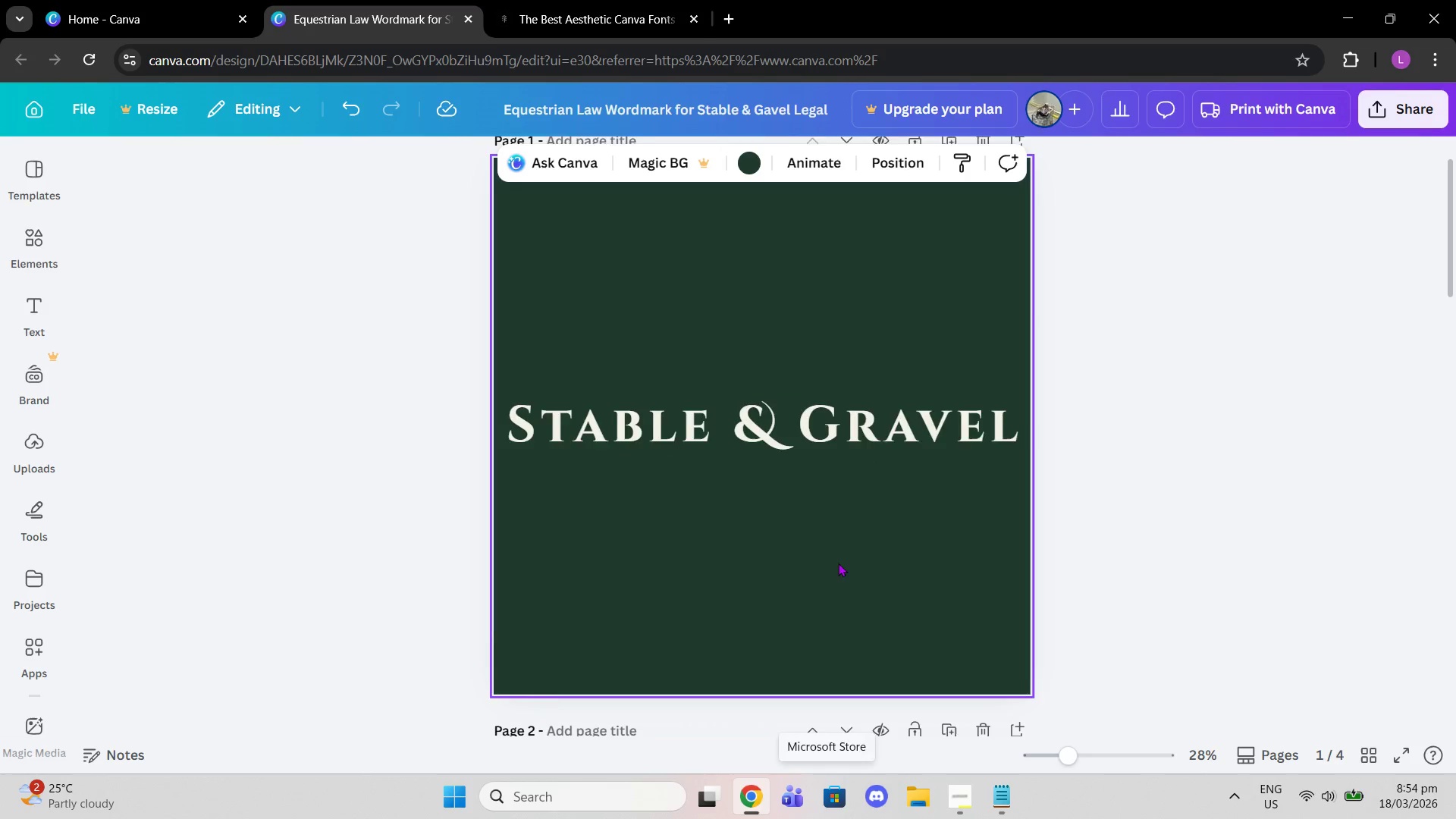 
scroll: coordinate [845, 578], scroll_direction: down, amount: 14.0
 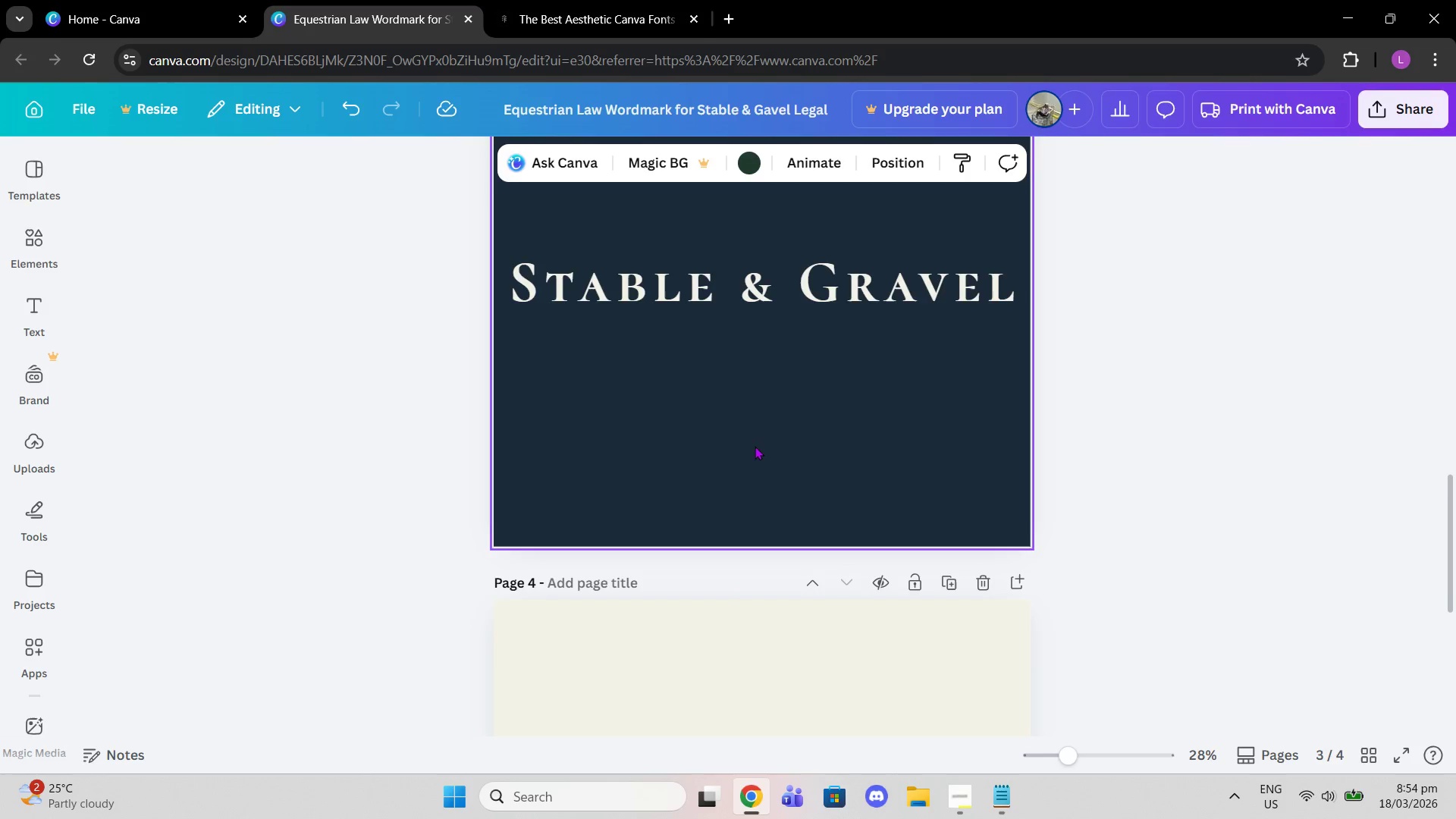 
scroll: coordinate [758, 447], scroll_direction: up, amount: 2.0
 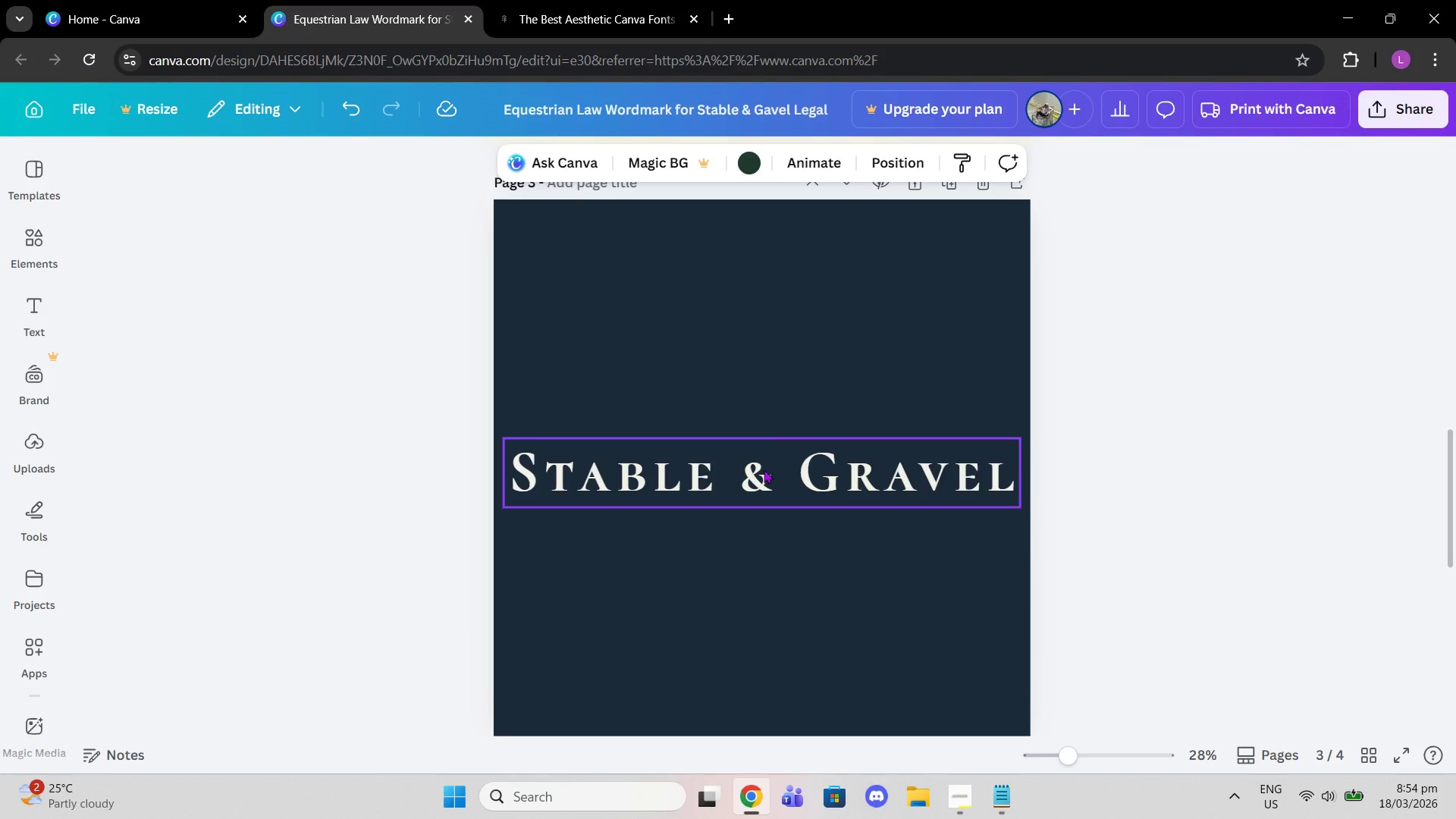 
left_click([764, 469])
 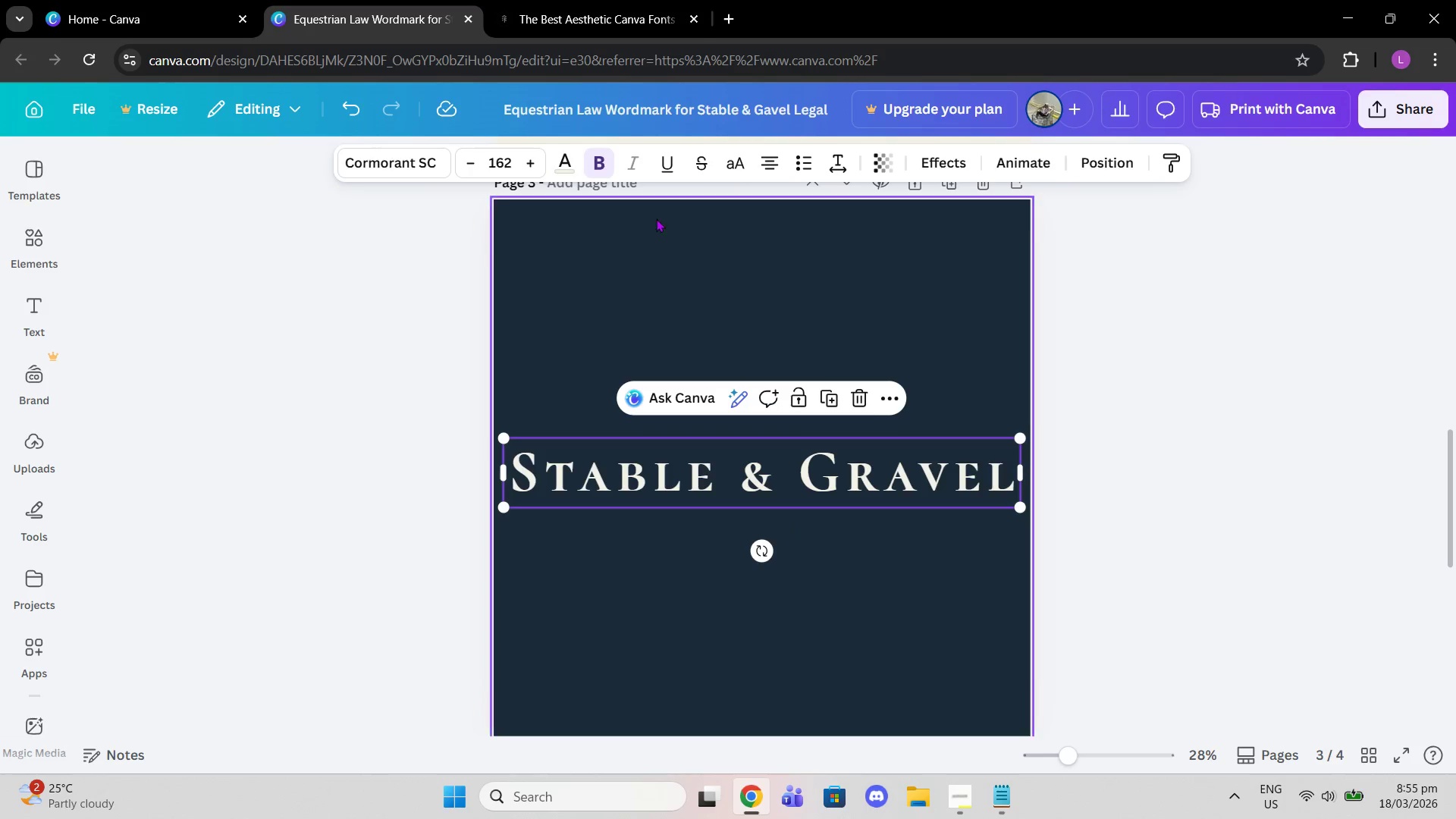 
left_click([607, 165])
 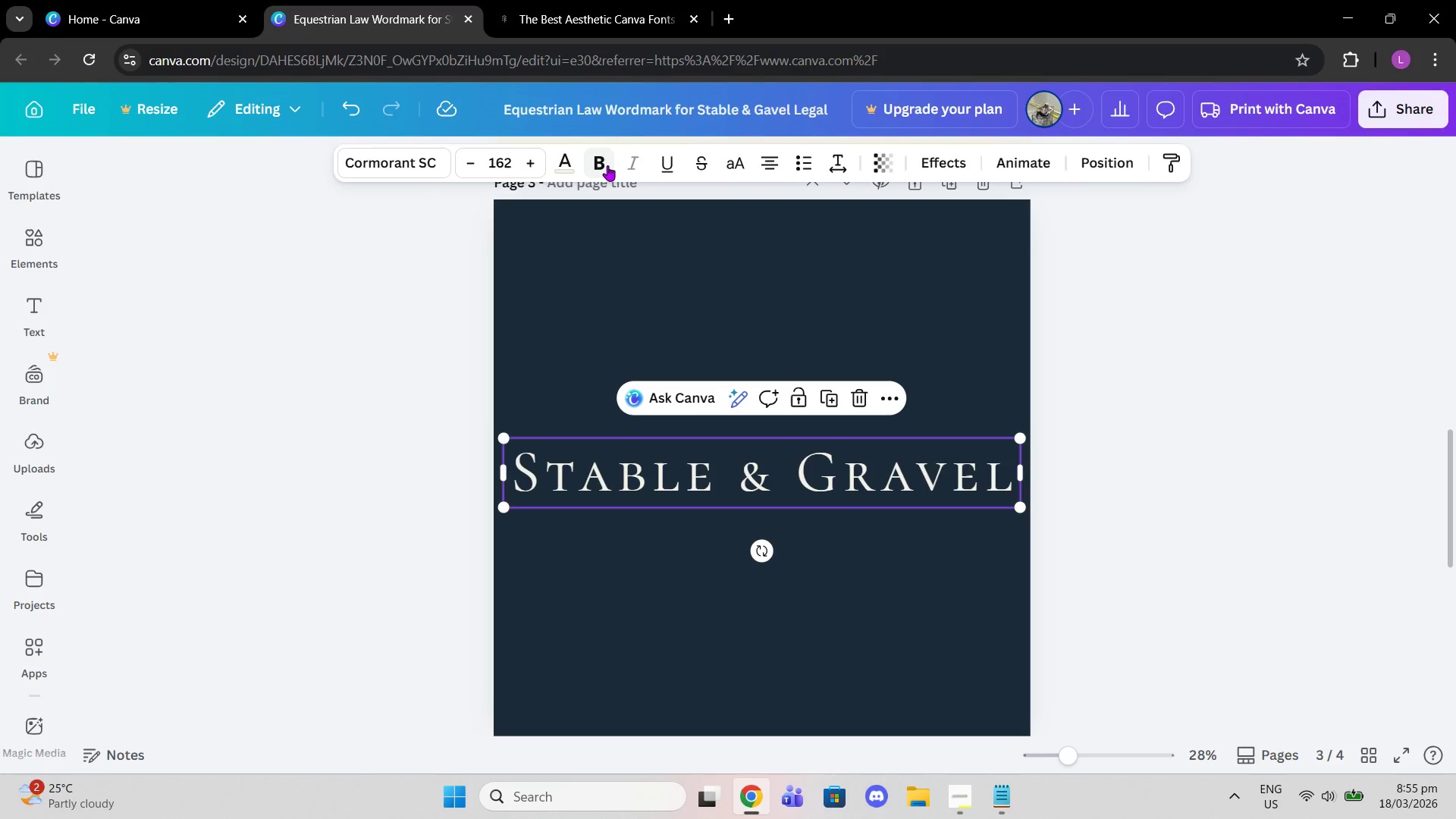 
left_click([607, 165])
 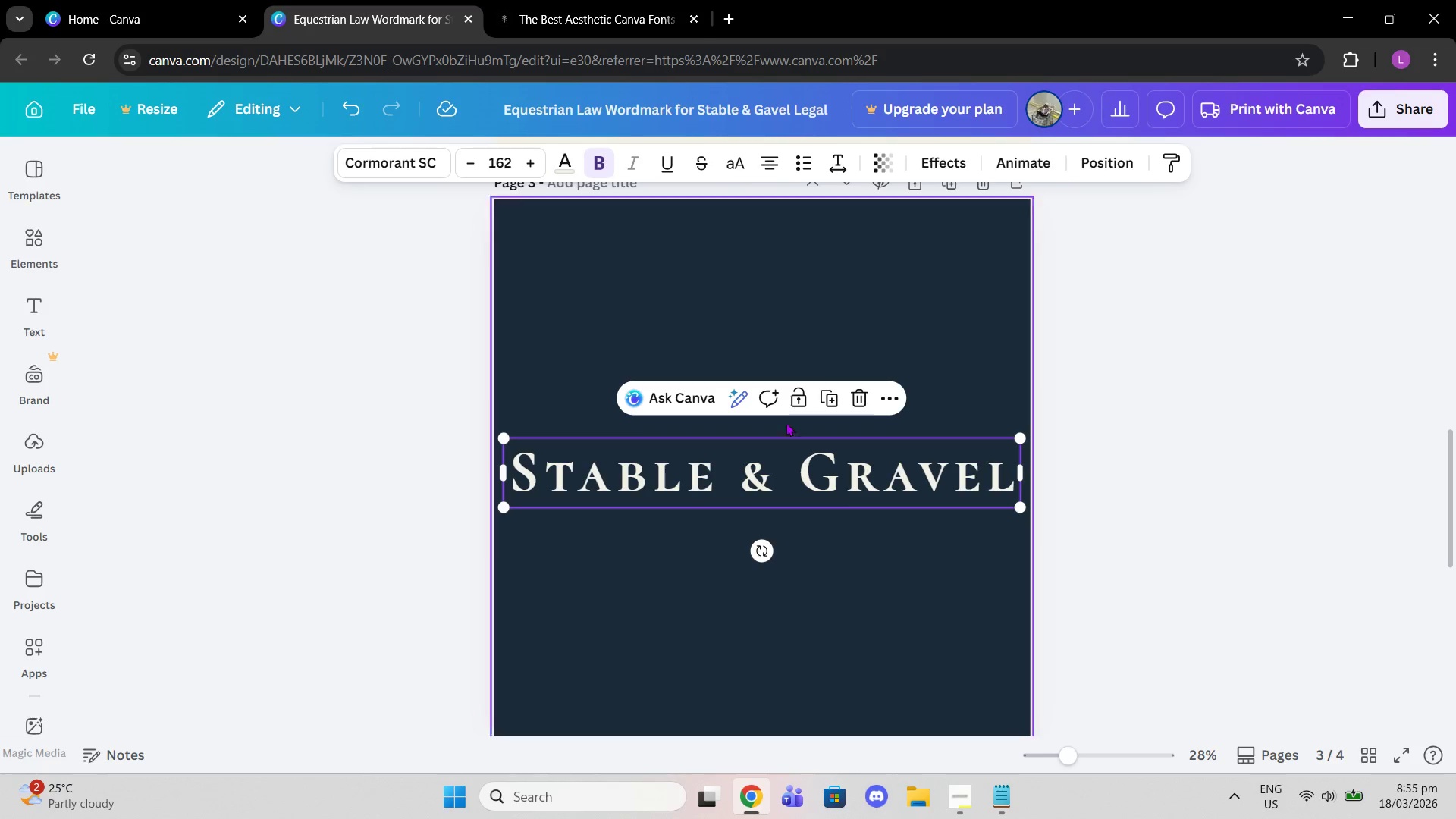 
scroll: coordinate [874, 547], scroll_direction: down, amount: 7.0
 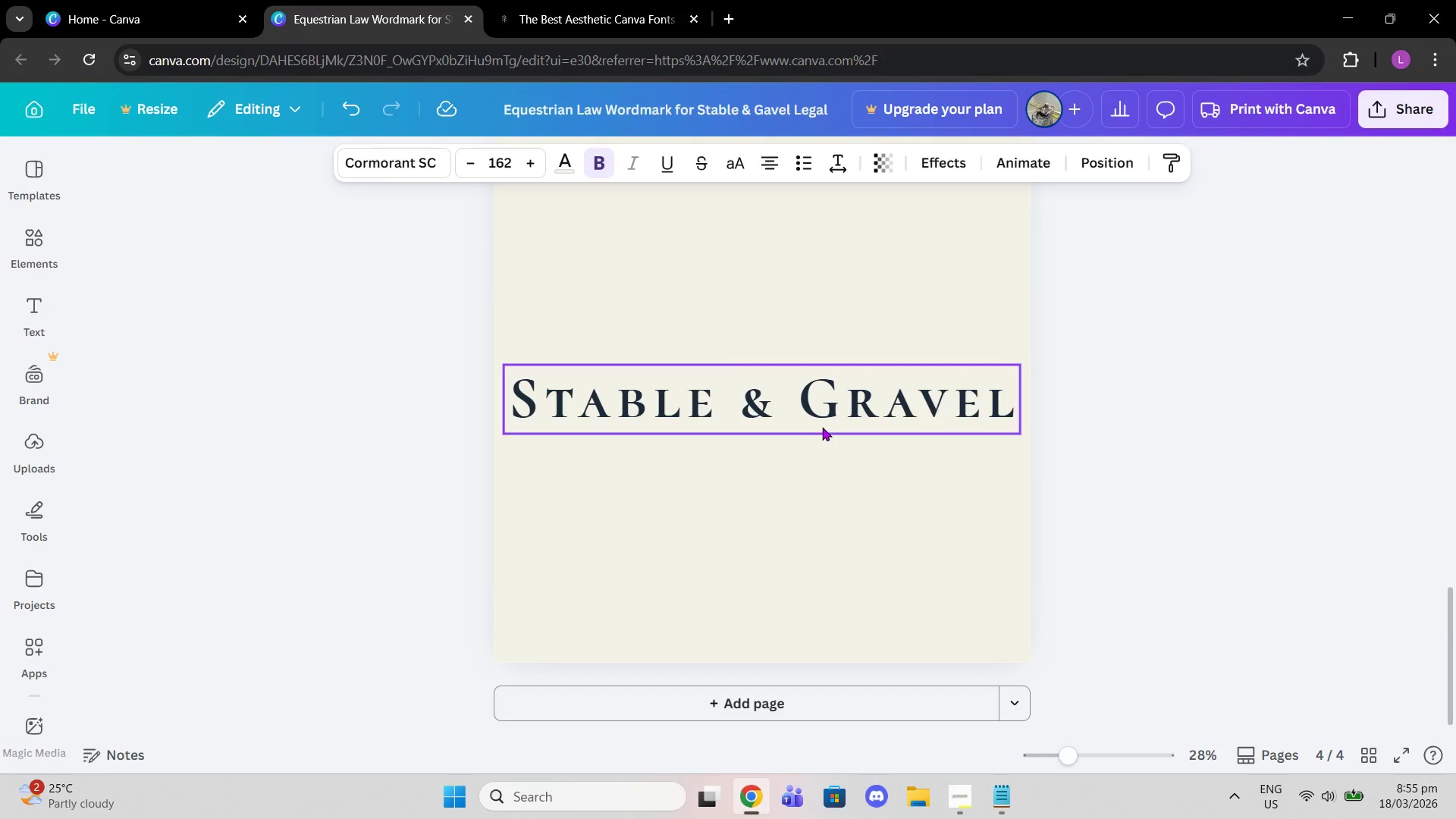 
scroll: coordinate [674, 294], scroll_direction: up, amount: 18.0
 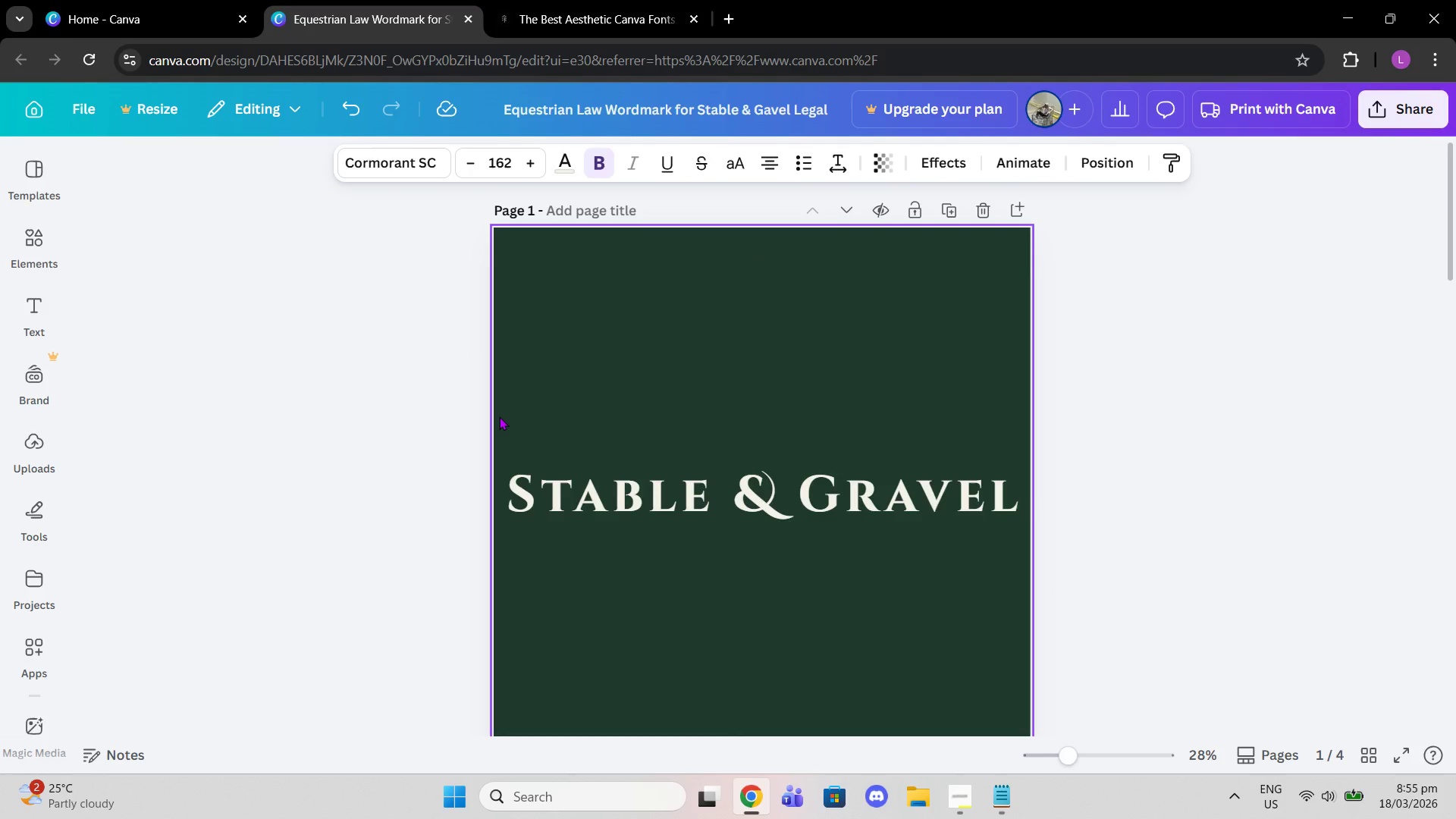 
left_click_drag(start_coordinate=[499, 416], to_coordinate=[1026, 564])
 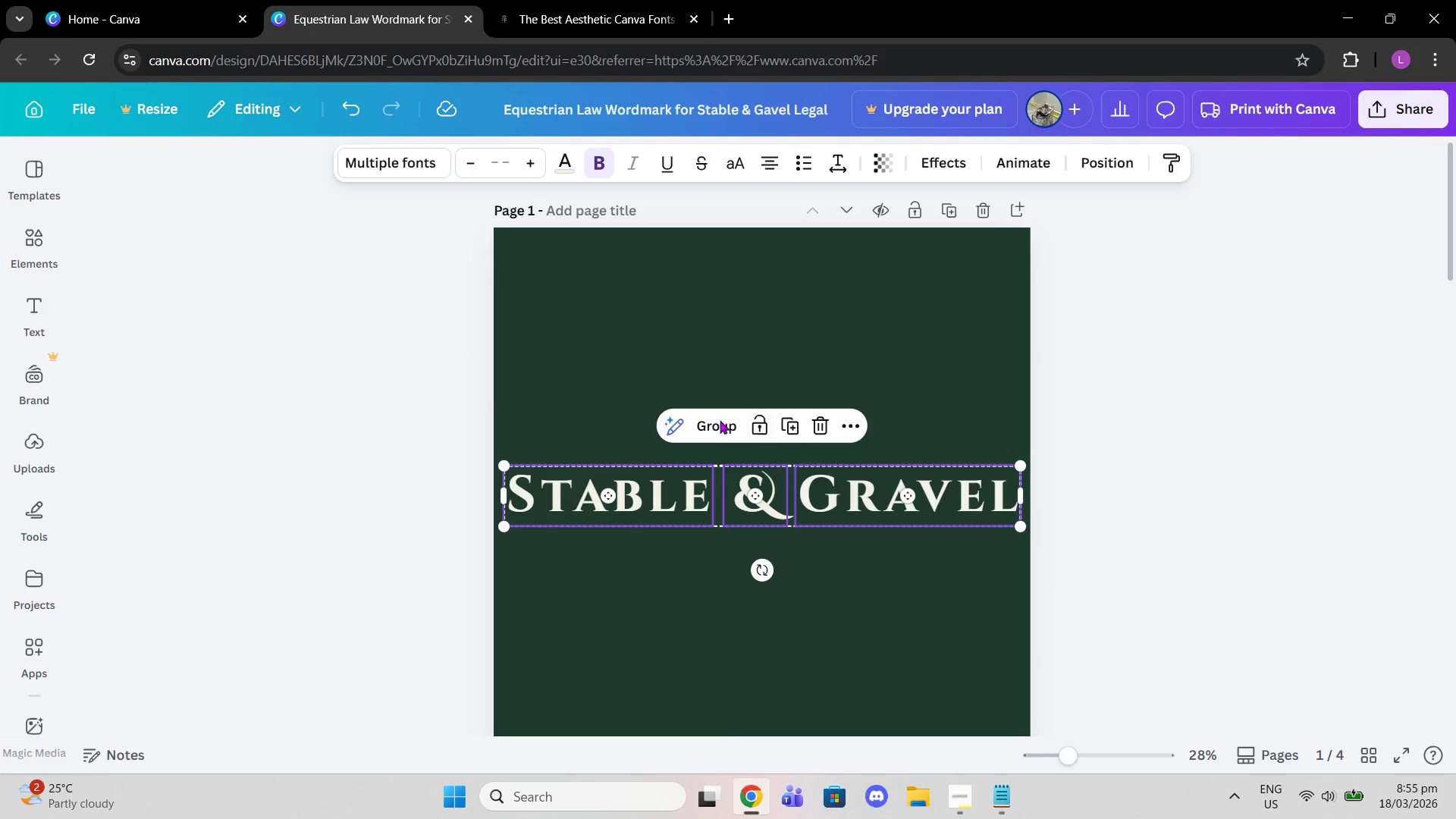 
left_click([712, 422])
 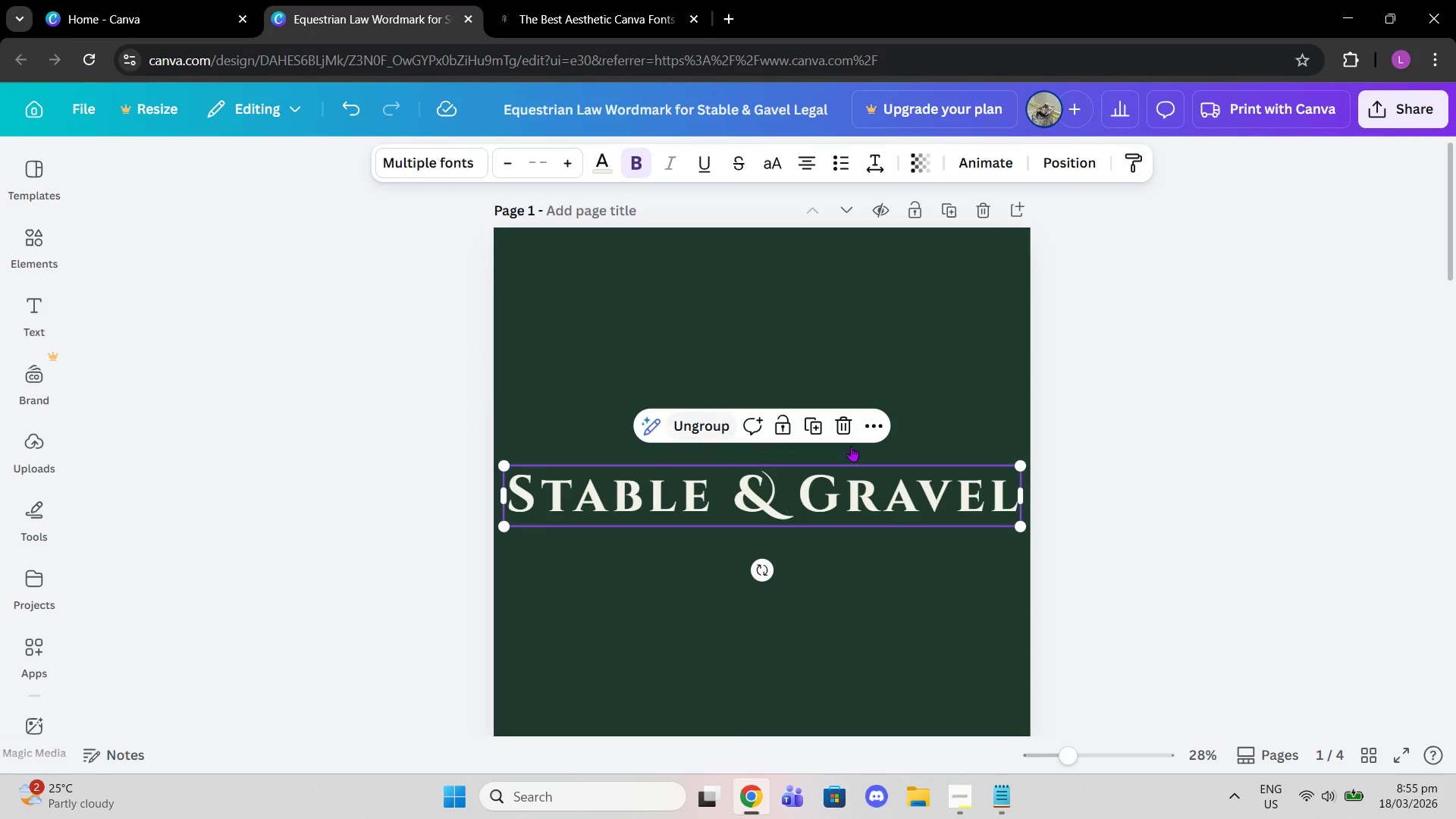 
left_click([1165, 460])
 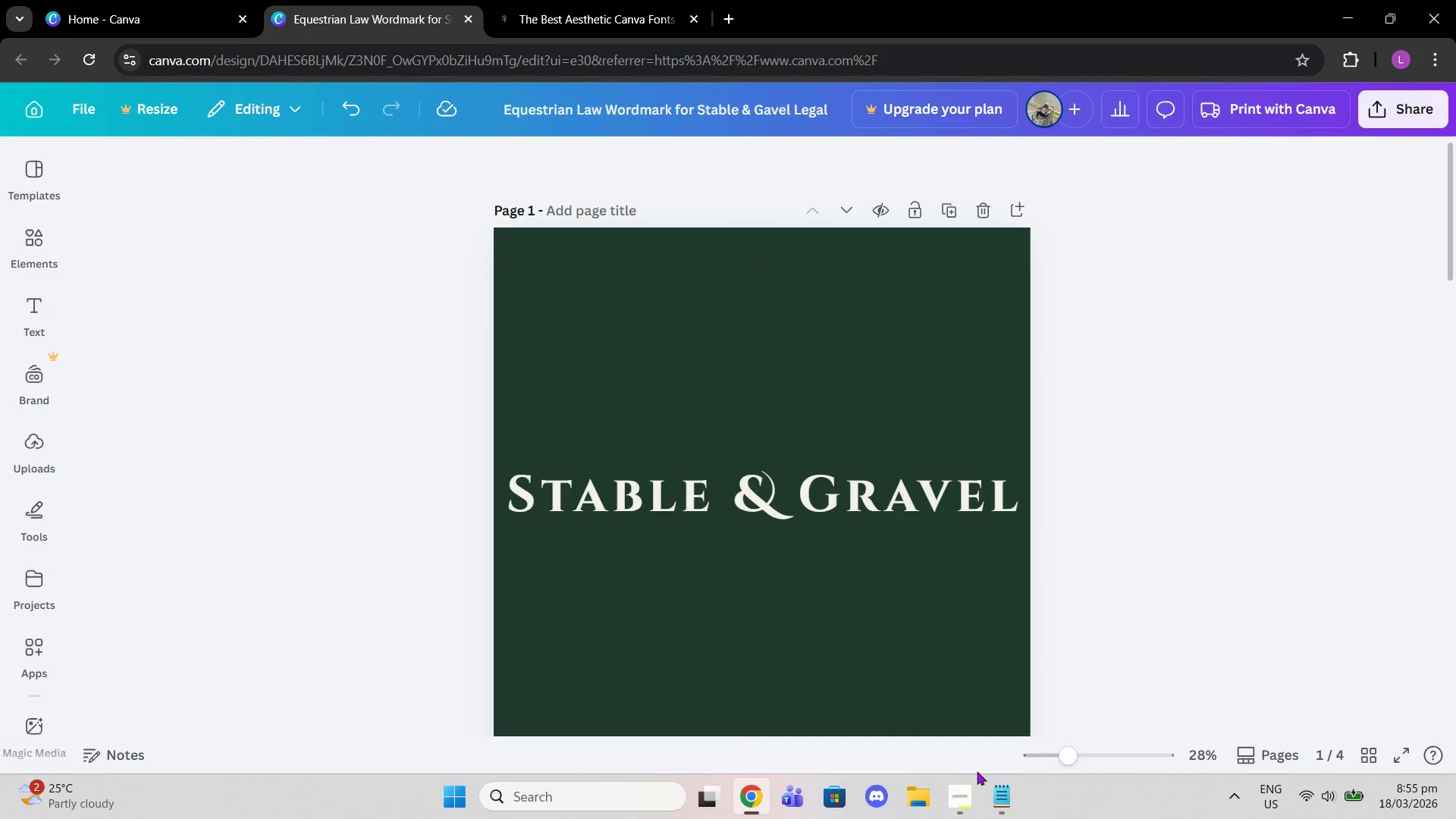 
left_click([966, 795])